 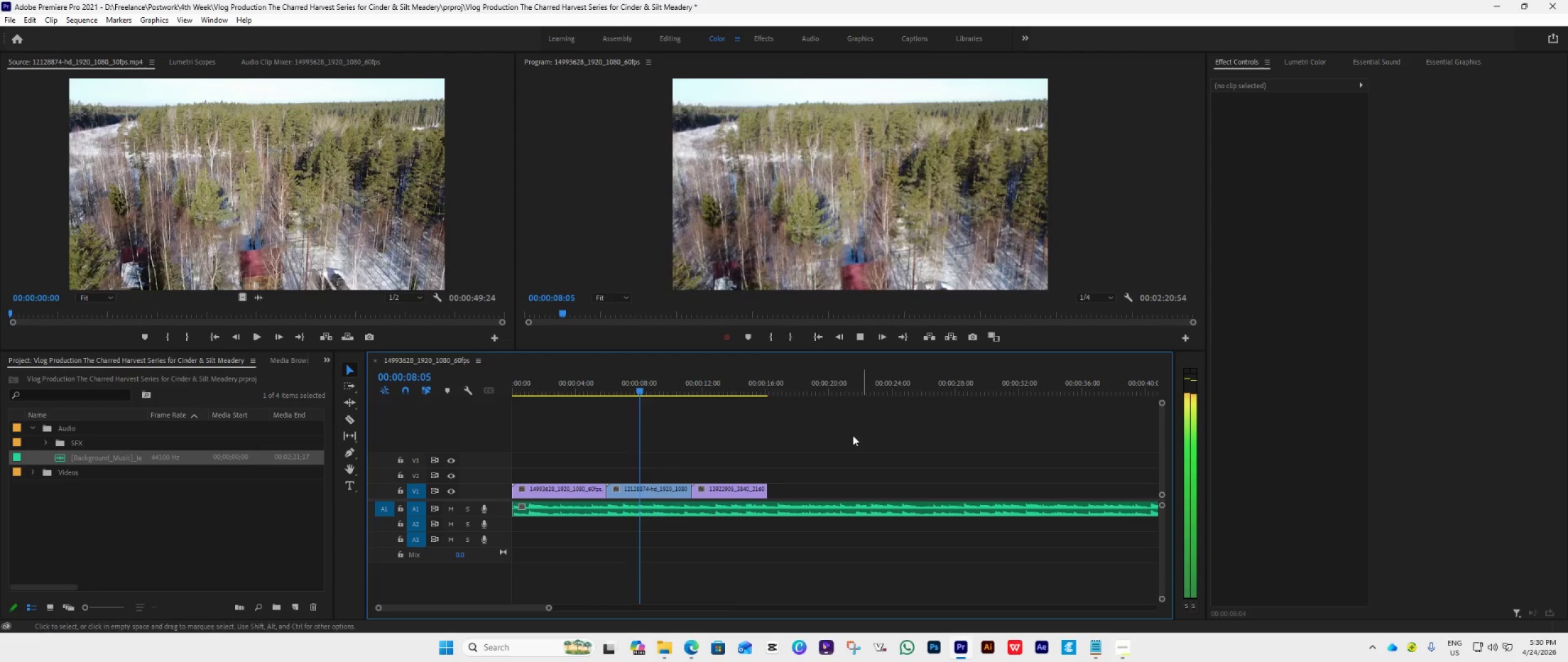 
key(Space)
 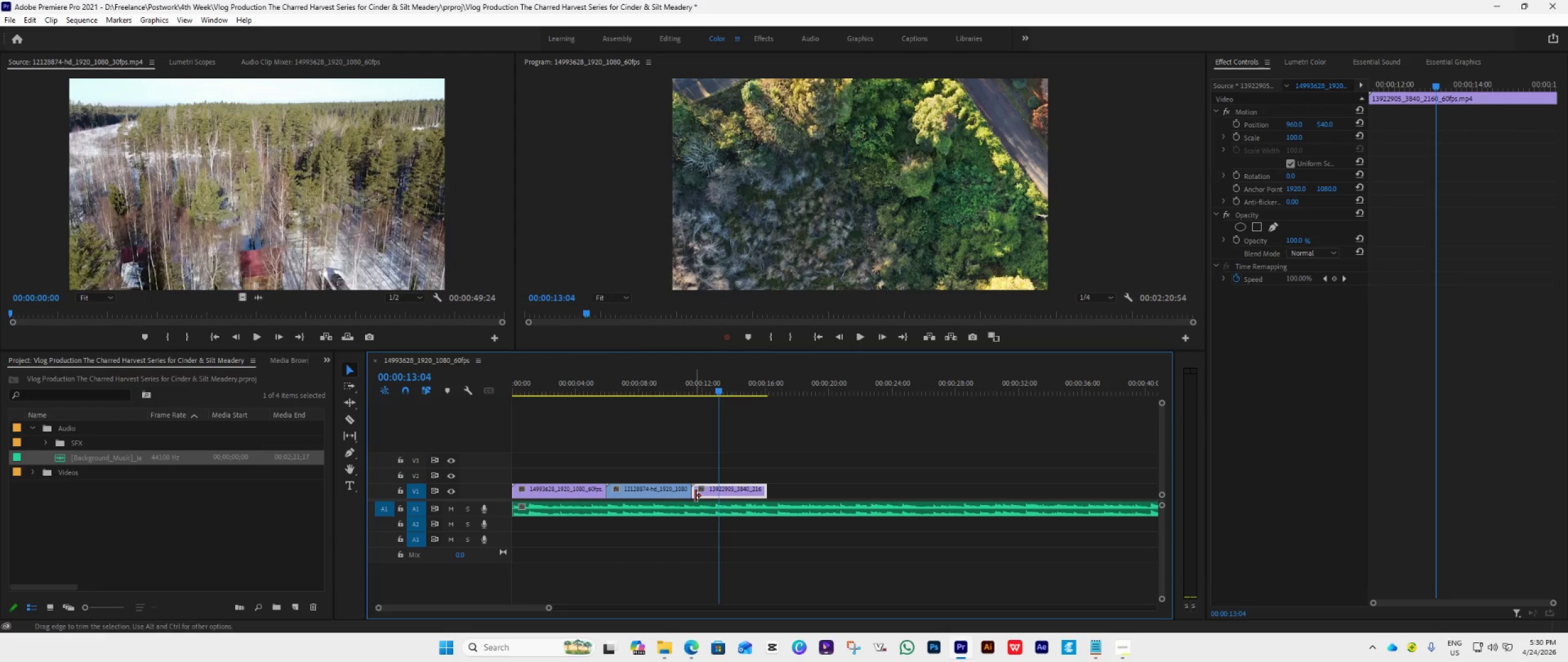 
hold_key(key=AltLeft, duration=0.64)
scroll: coordinate [695, 496], scroll_direction: up, amount: 12.0
 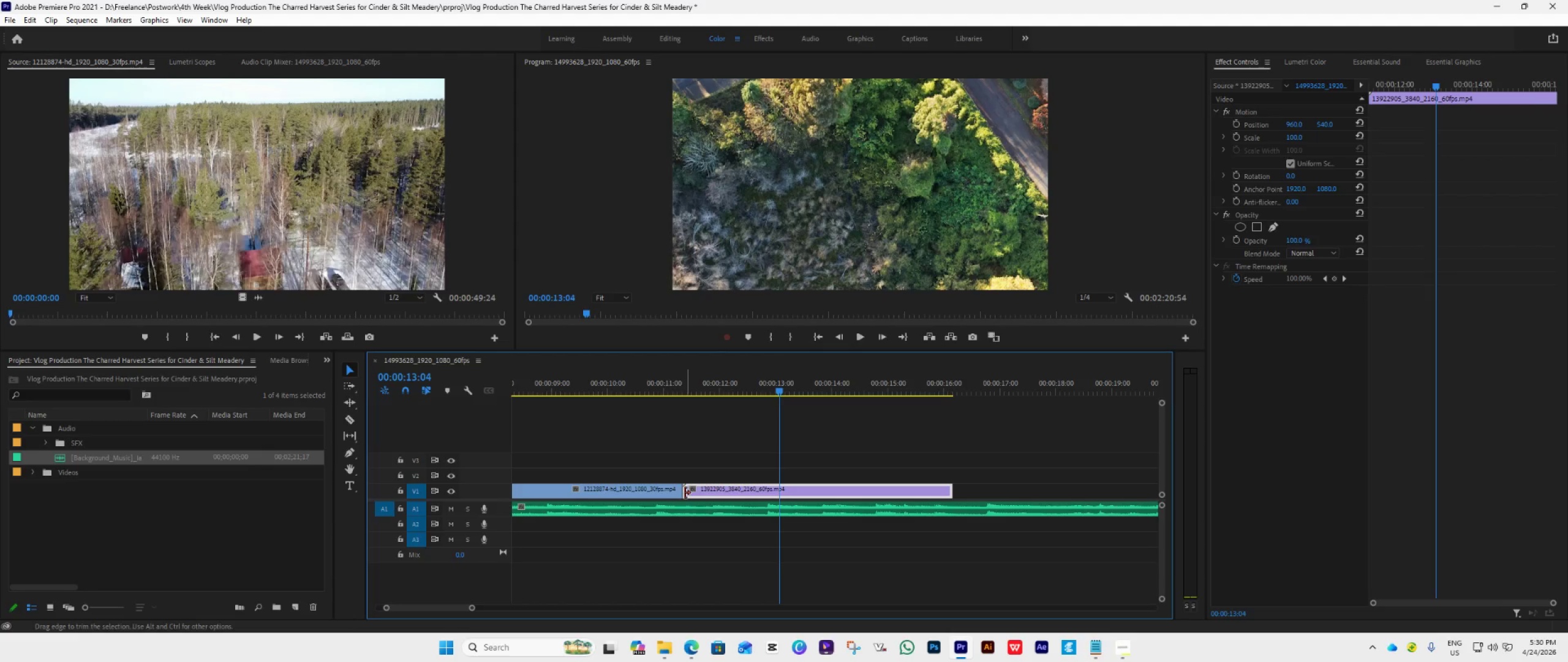 
left_click([668, 490])
 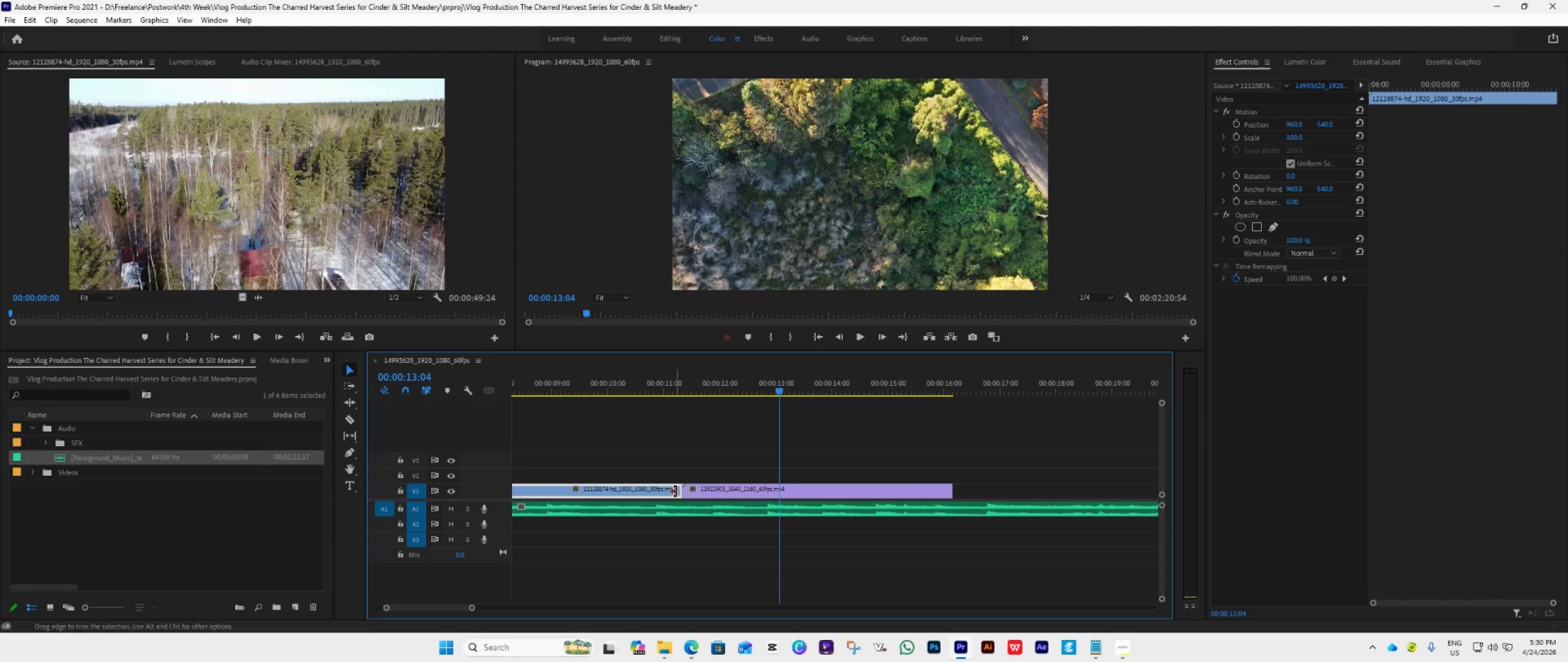 
left_click_drag(start_coordinate=[676, 492], to_coordinate=[650, 517])
 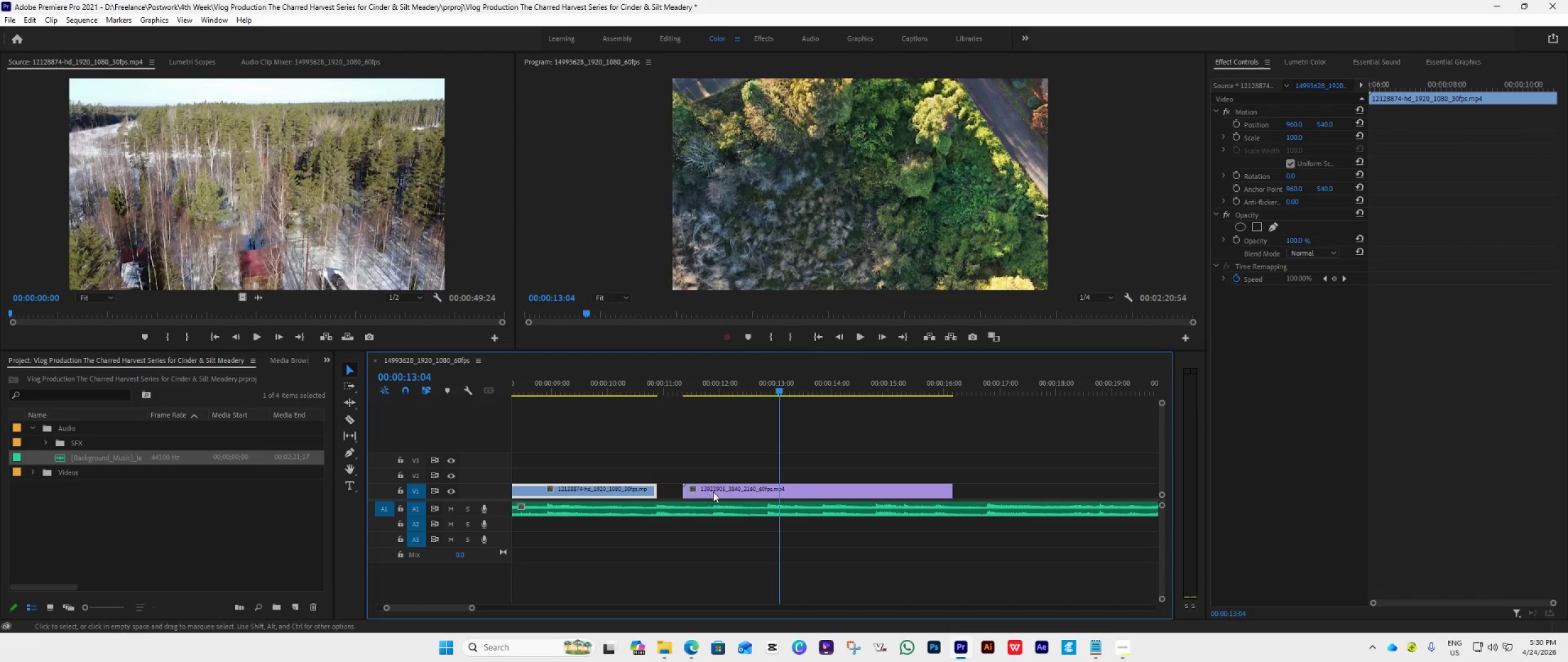 
left_click_drag(start_coordinate=[713, 492], to_coordinate=[692, 500])
 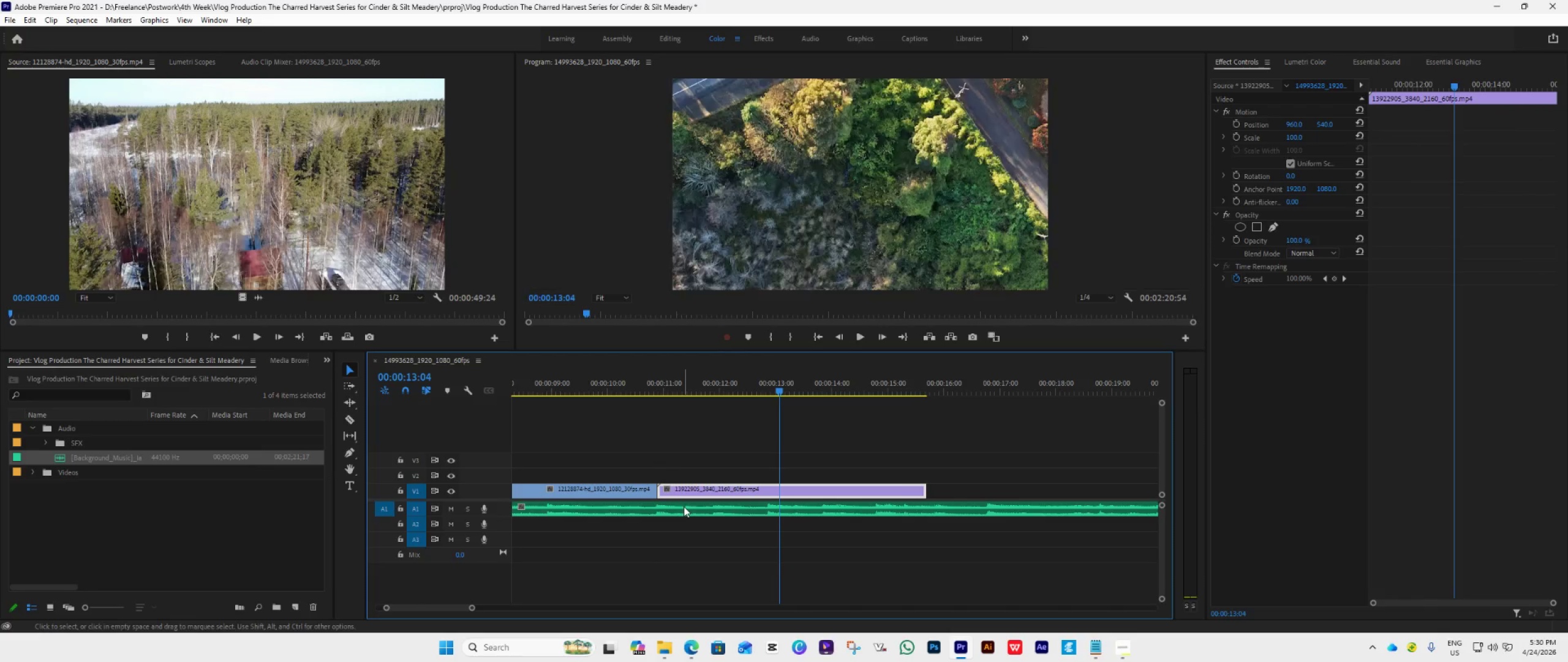 
hold_key(key=AltLeft, duration=0.75)
scroll: coordinate [684, 506], scroll_direction: down, amount: 11.0
 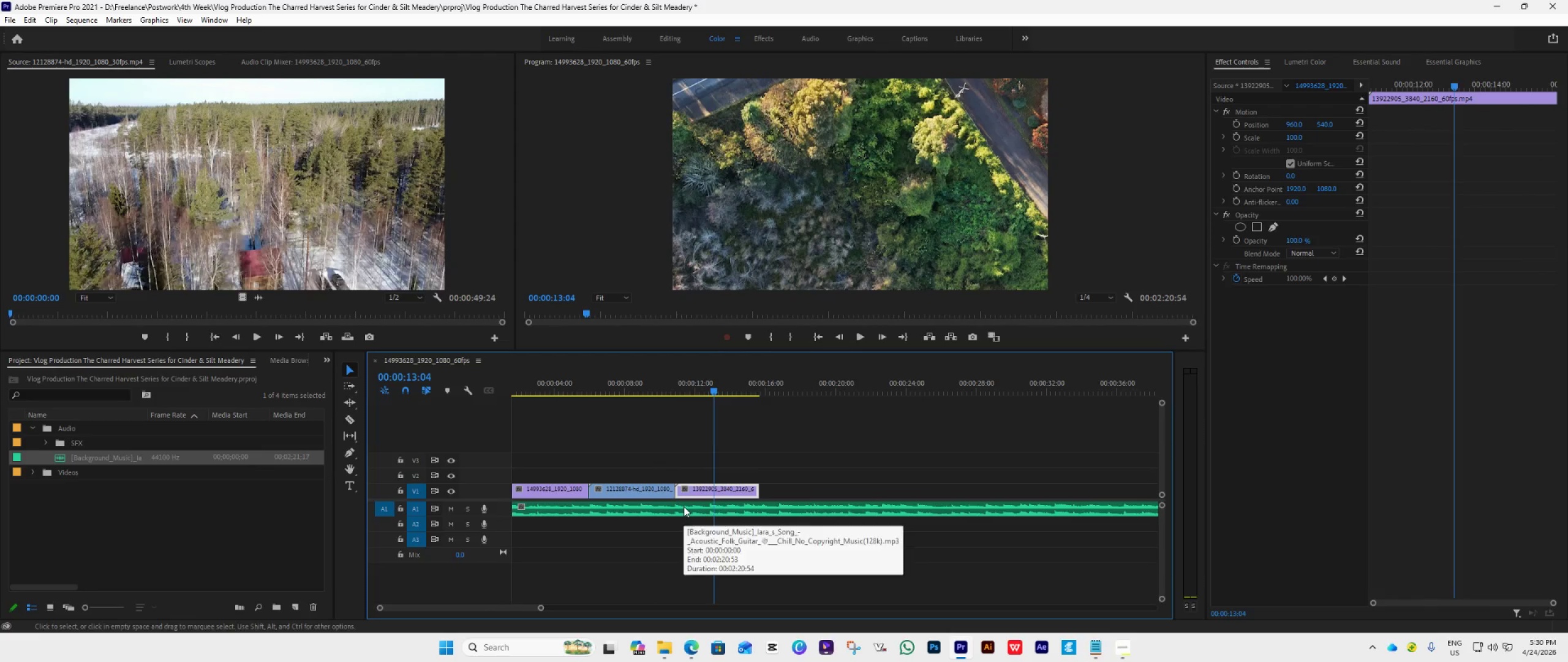 
key(Alt+AltLeft)
 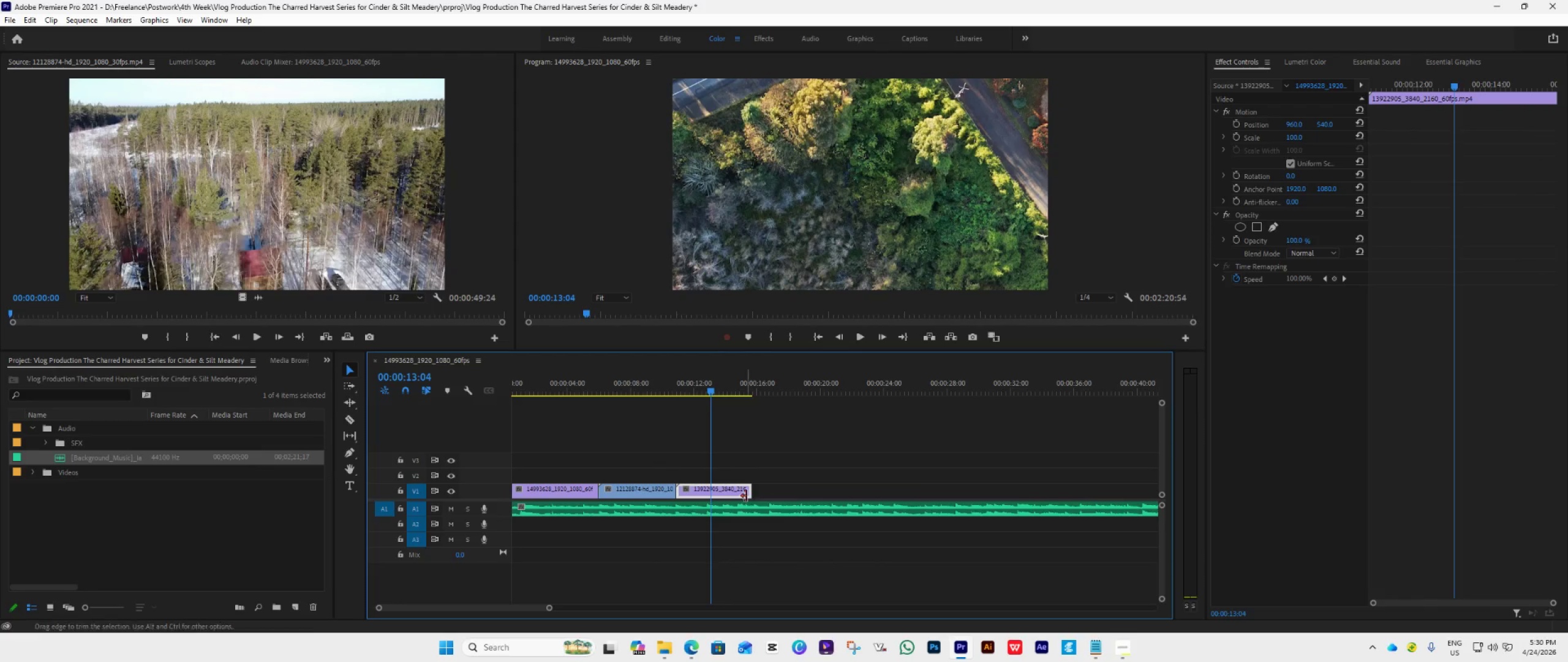 
left_click_drag(start_coordinate=[746, 496], to_coordinate=[733, 536])
 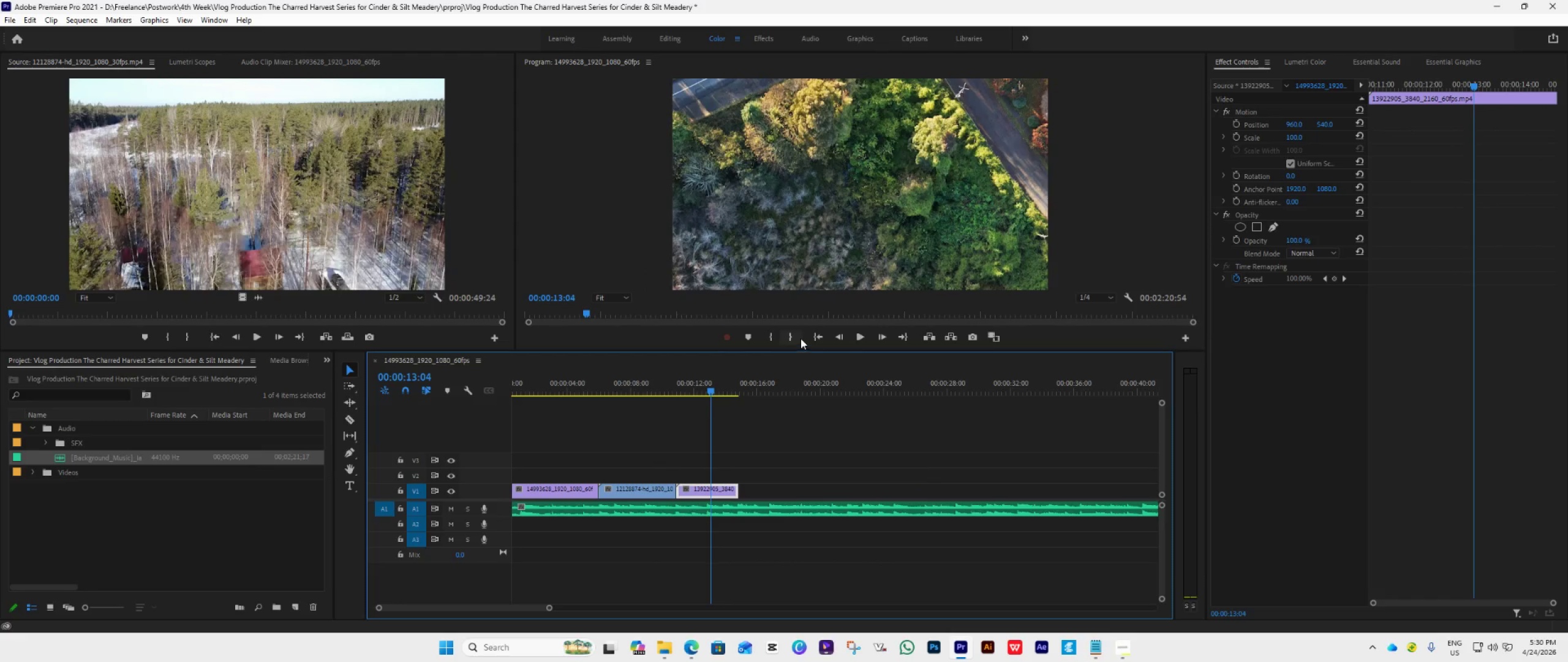 
left_click([812, 335])
 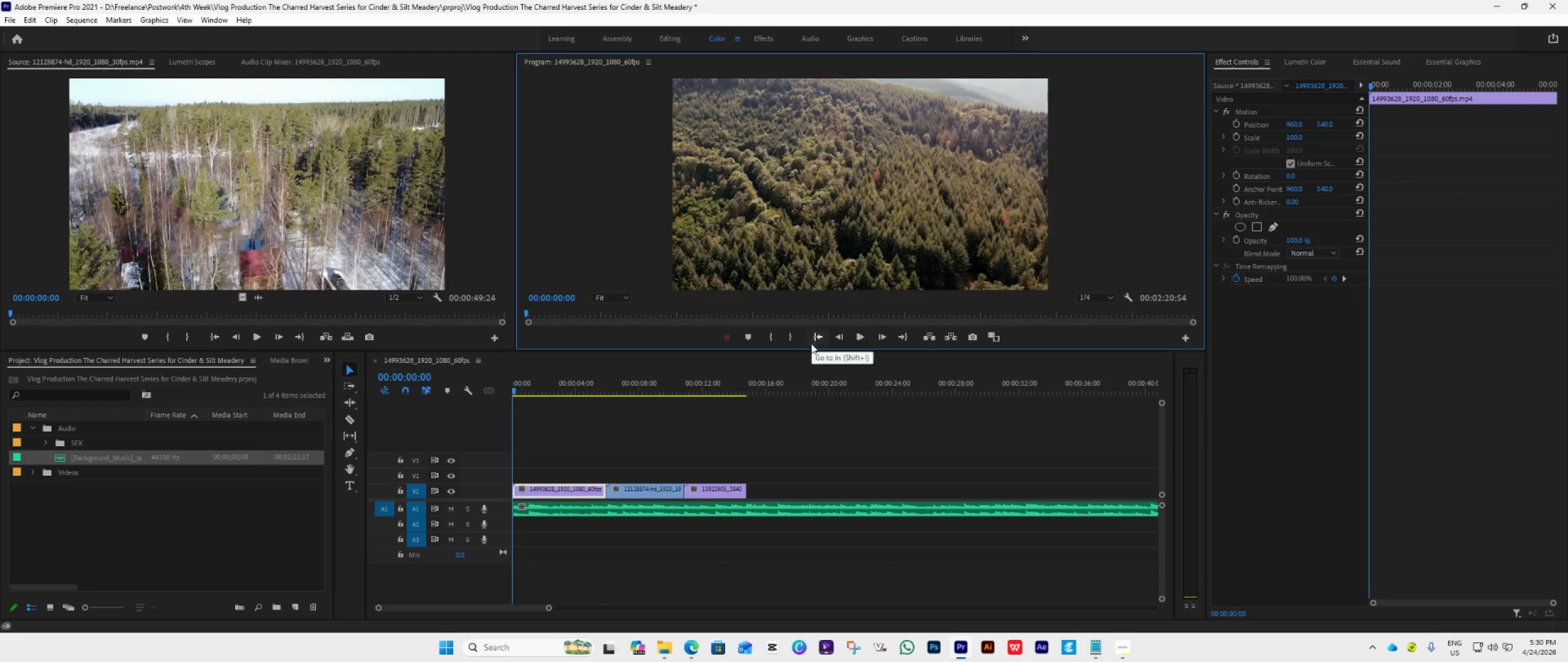 
key(Space)
 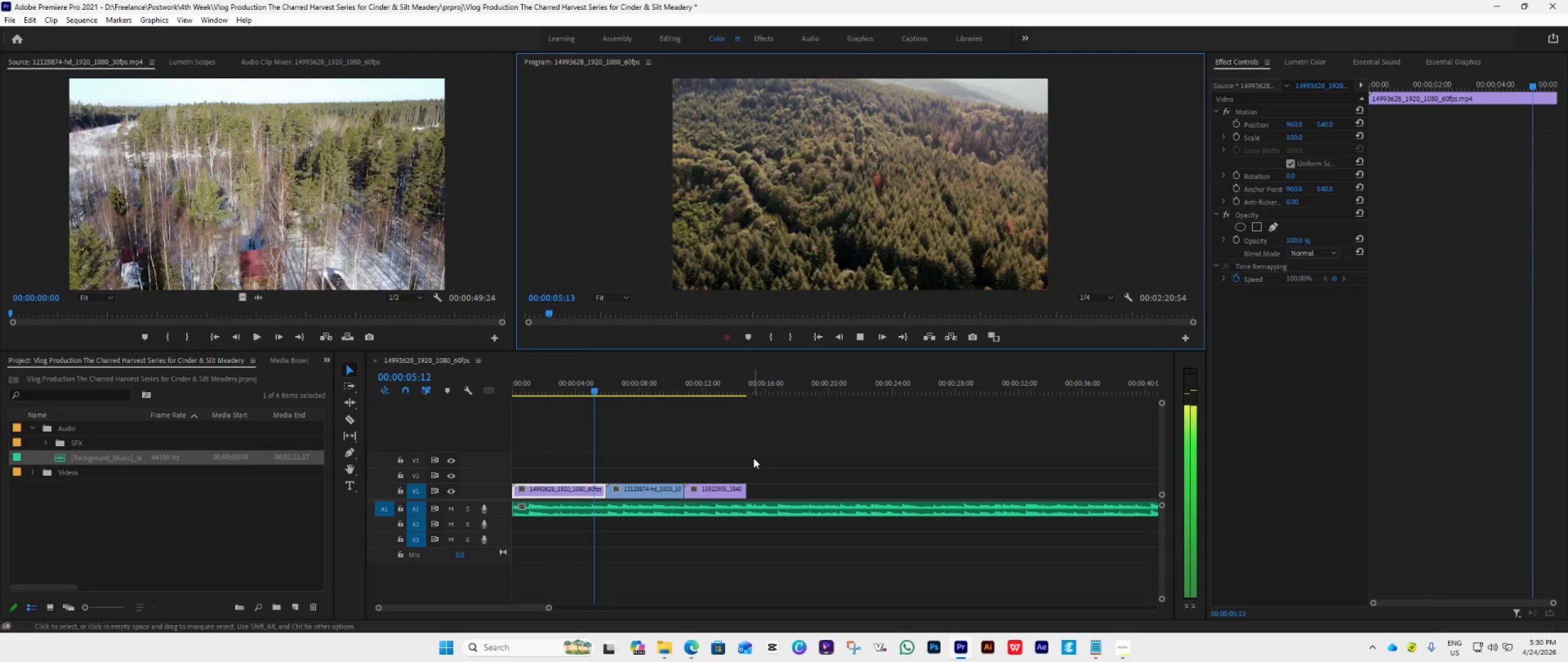 
wait(7.06)
 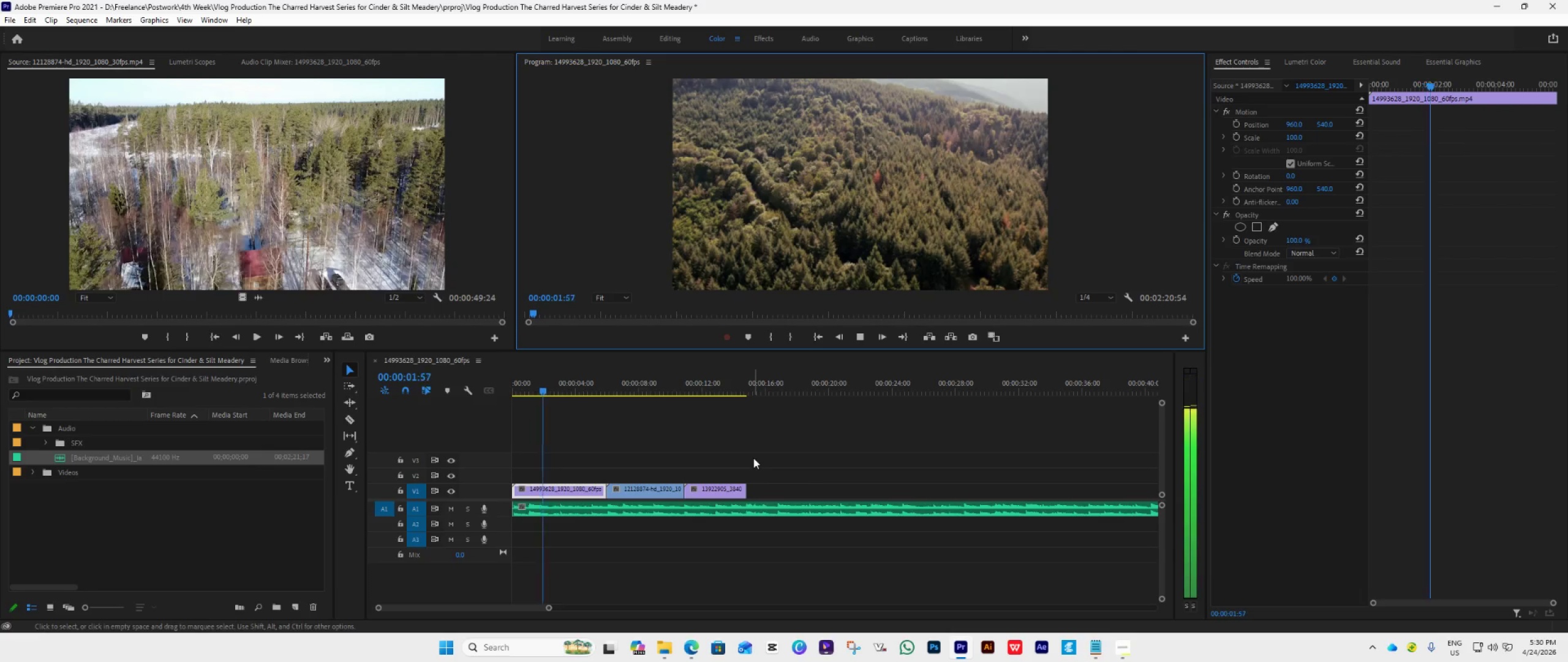 
key(Space)
 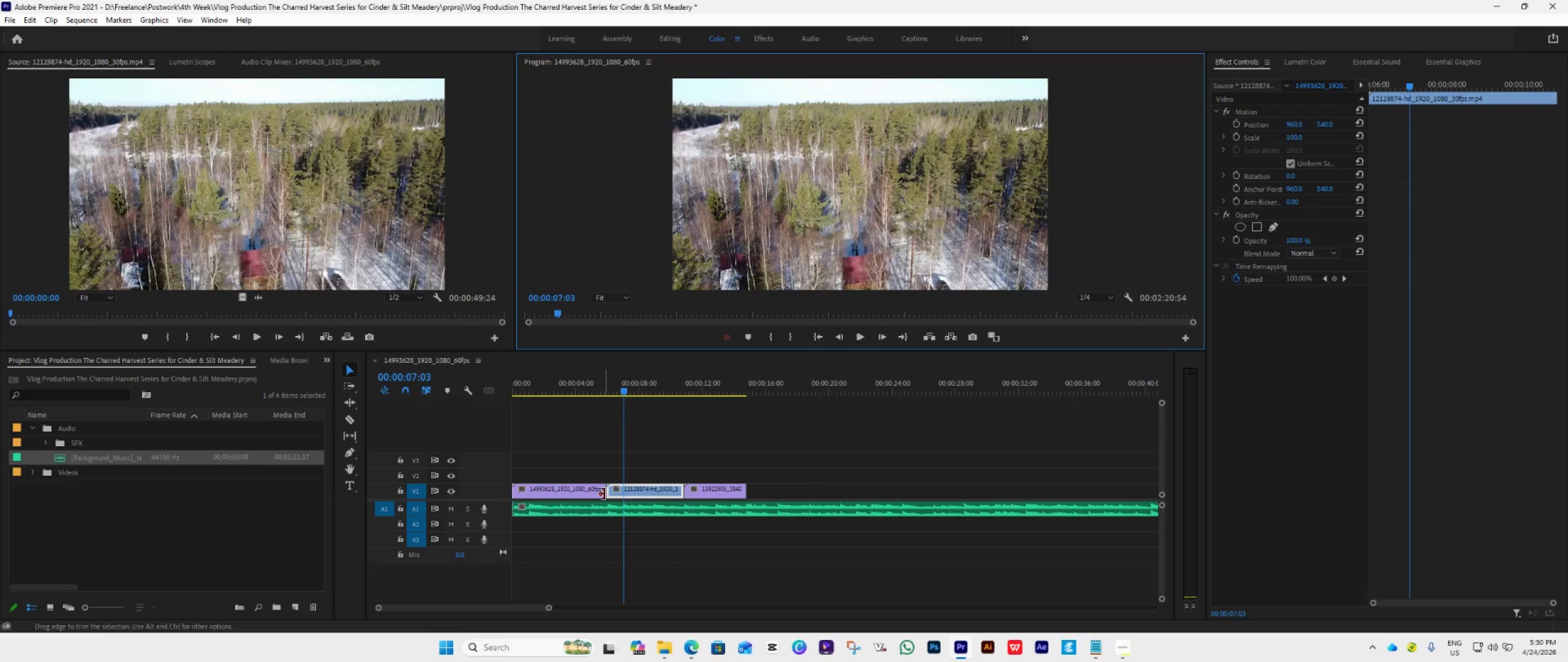 
left_click_drag(start_coordinate=[604, 494], to_coordinate=[559, 533])
 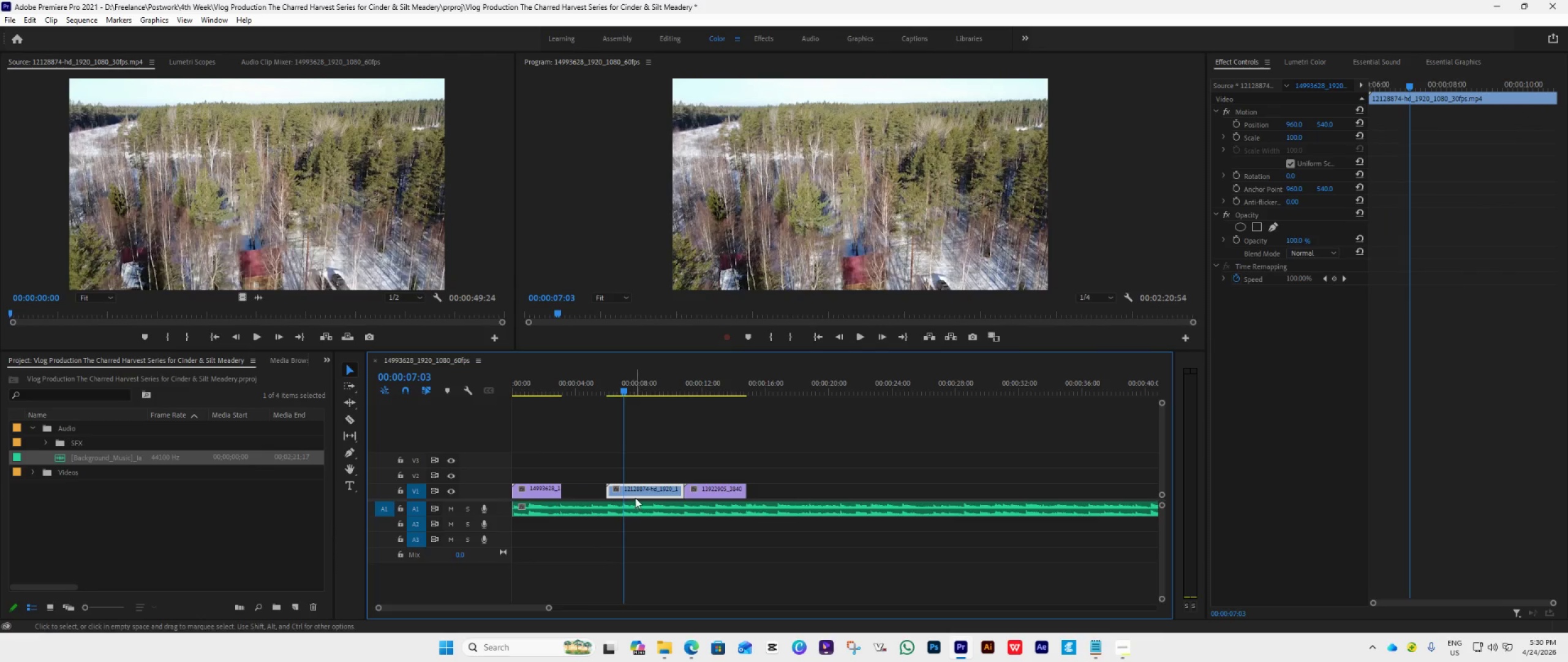 
left_click_drag(start_coordinate=[635, 498], to_coordinate=[593, 489])
 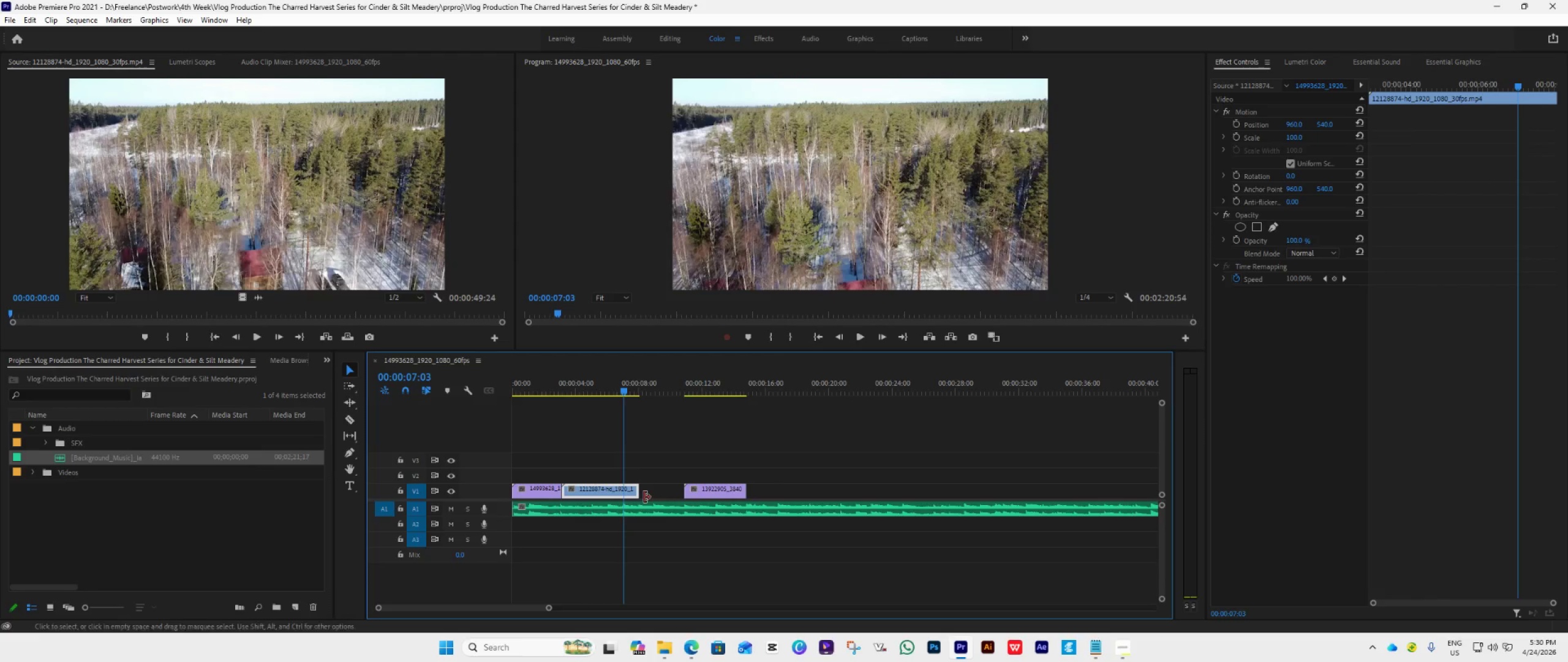 
left_click_drag(start_coordinate=[643, 496], to_coordinate=[611, 530])
 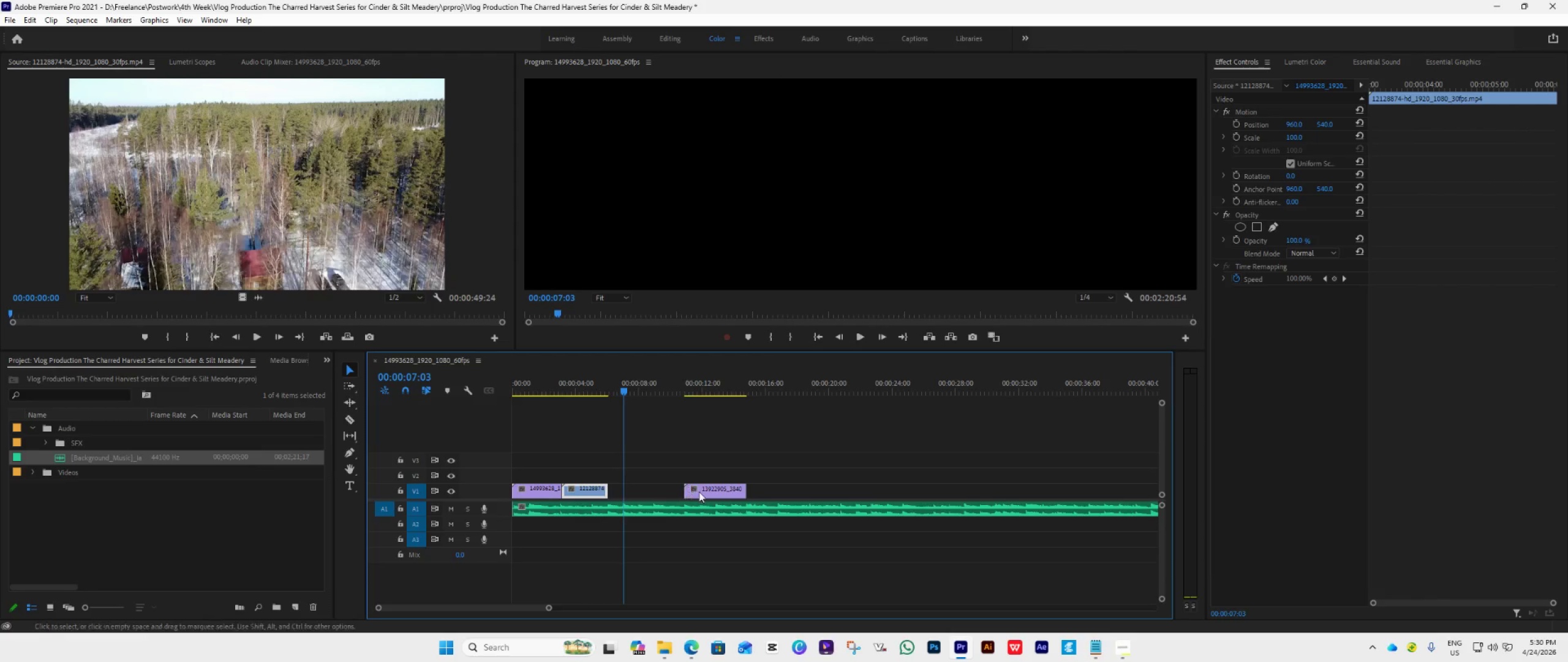 
left_click_drag(start_coordinate=[707, 492], to_coordinate=[629, 497])
 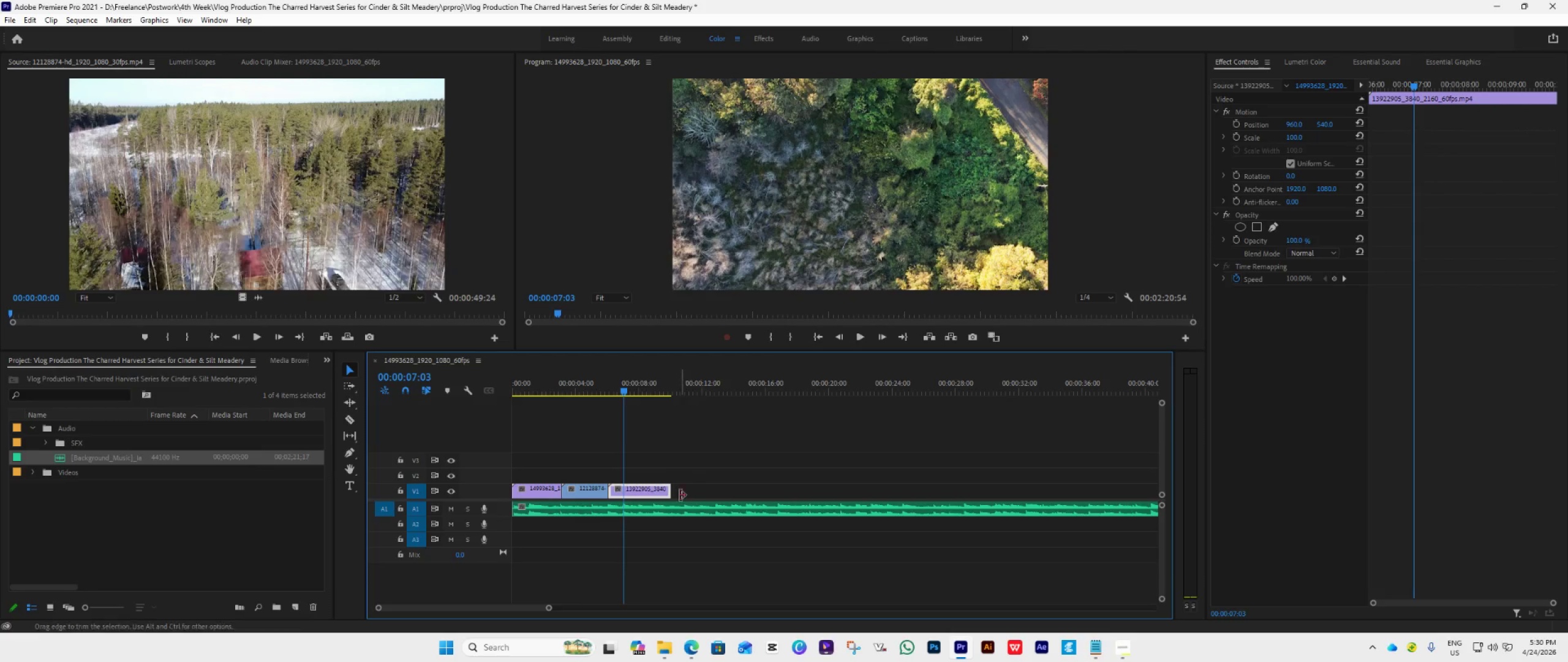 
left_click_drag(start_coordinate=[677, 490], to_coordinate=[660, 530])
 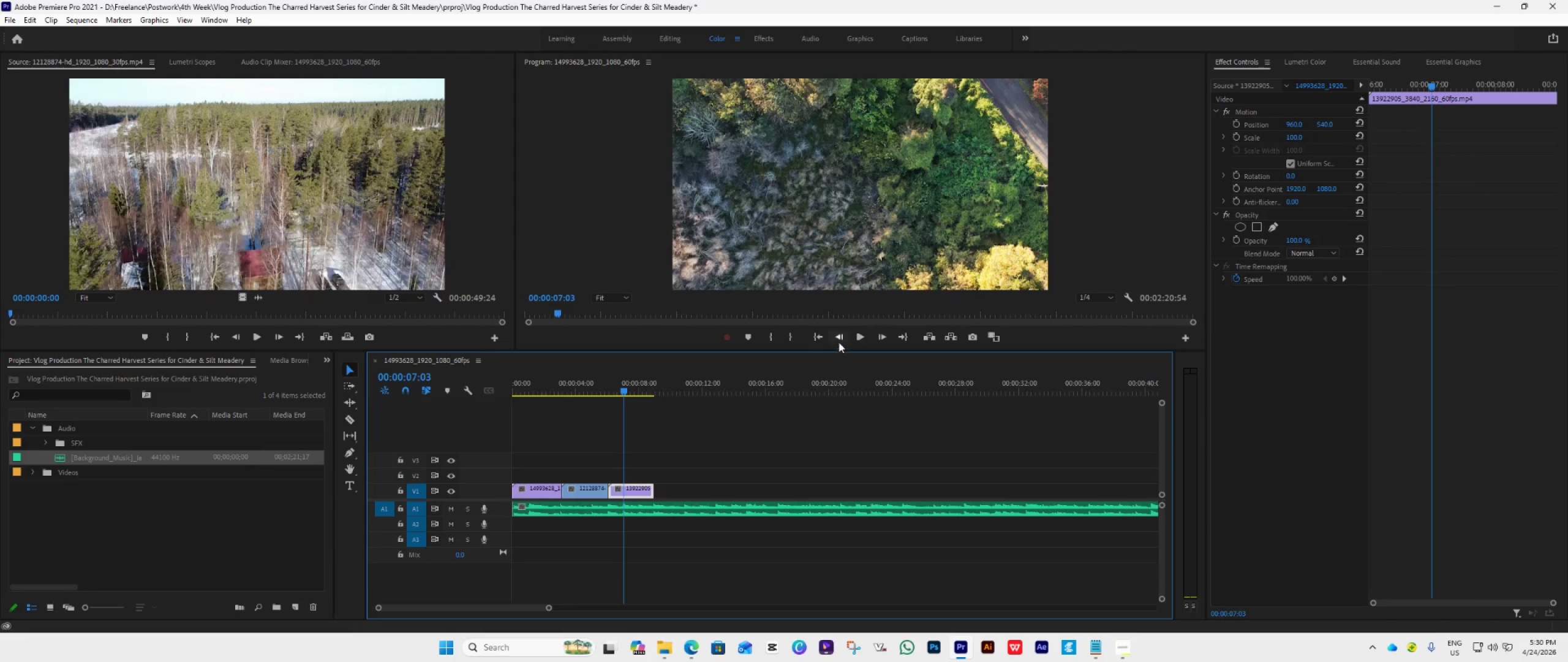 
left_click([817, 338])
 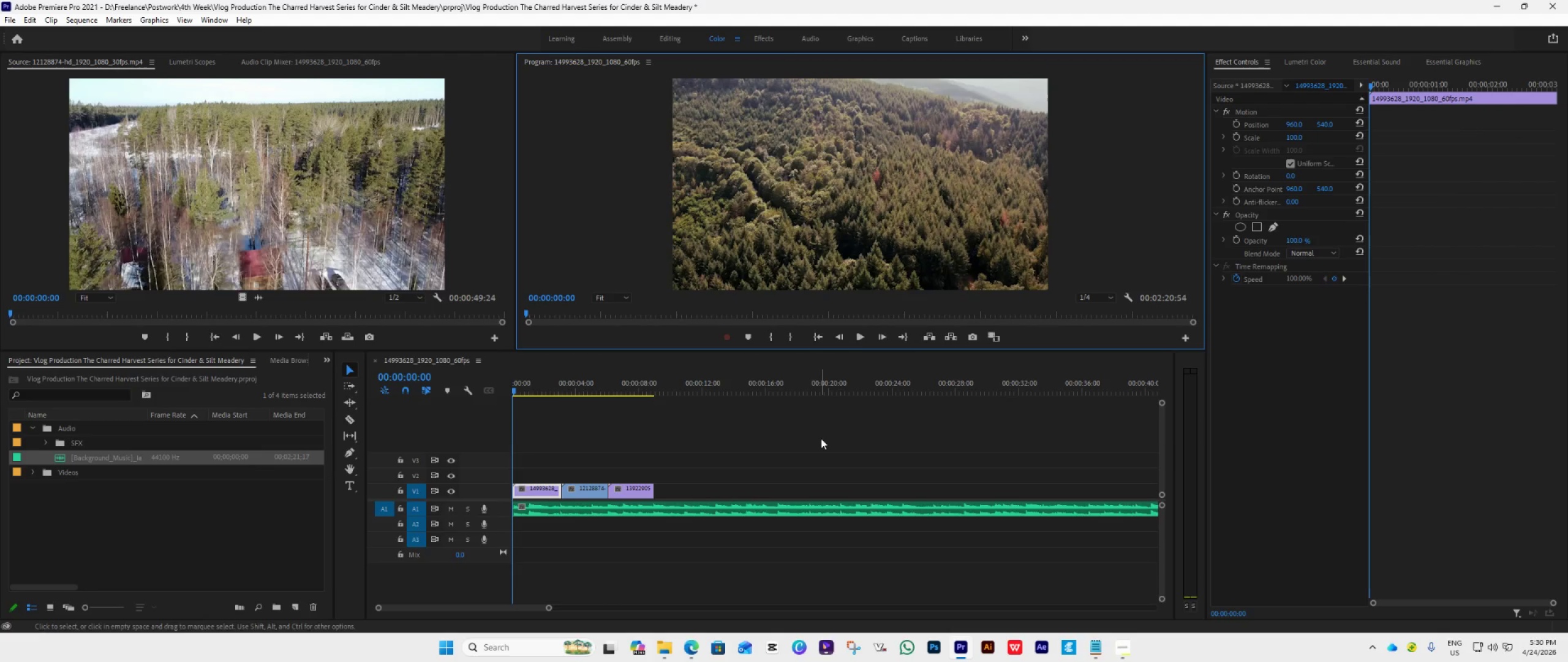 
key(Space)
 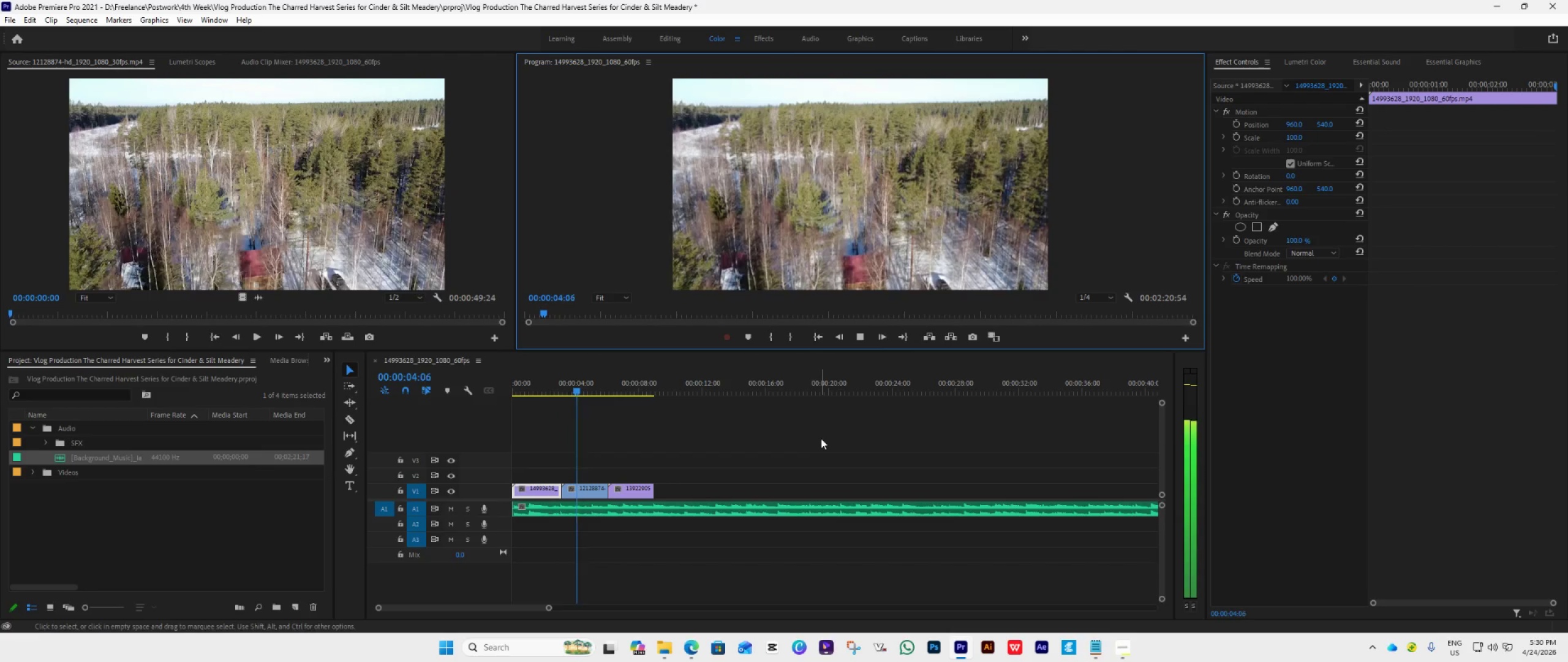 
wait(9.16)
 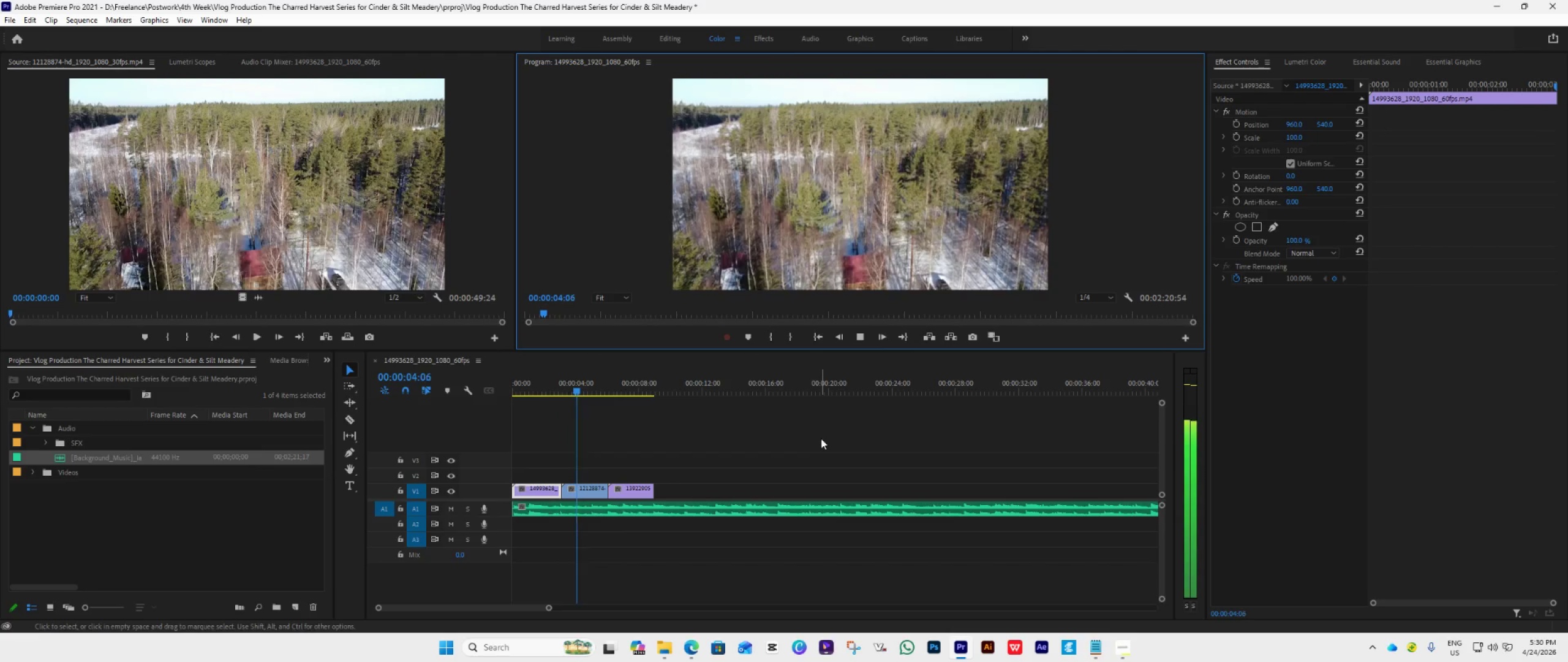 
key(Space)
 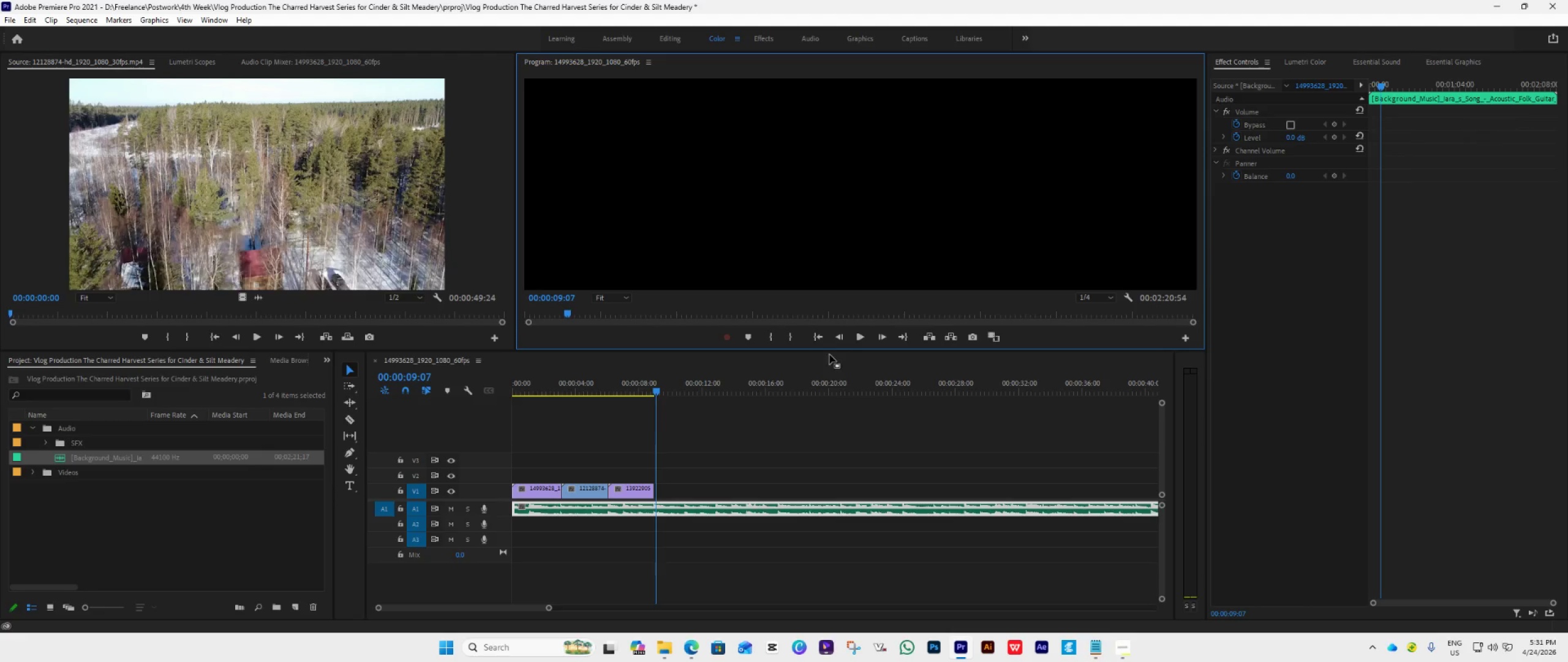 
left_click([820, 344])
 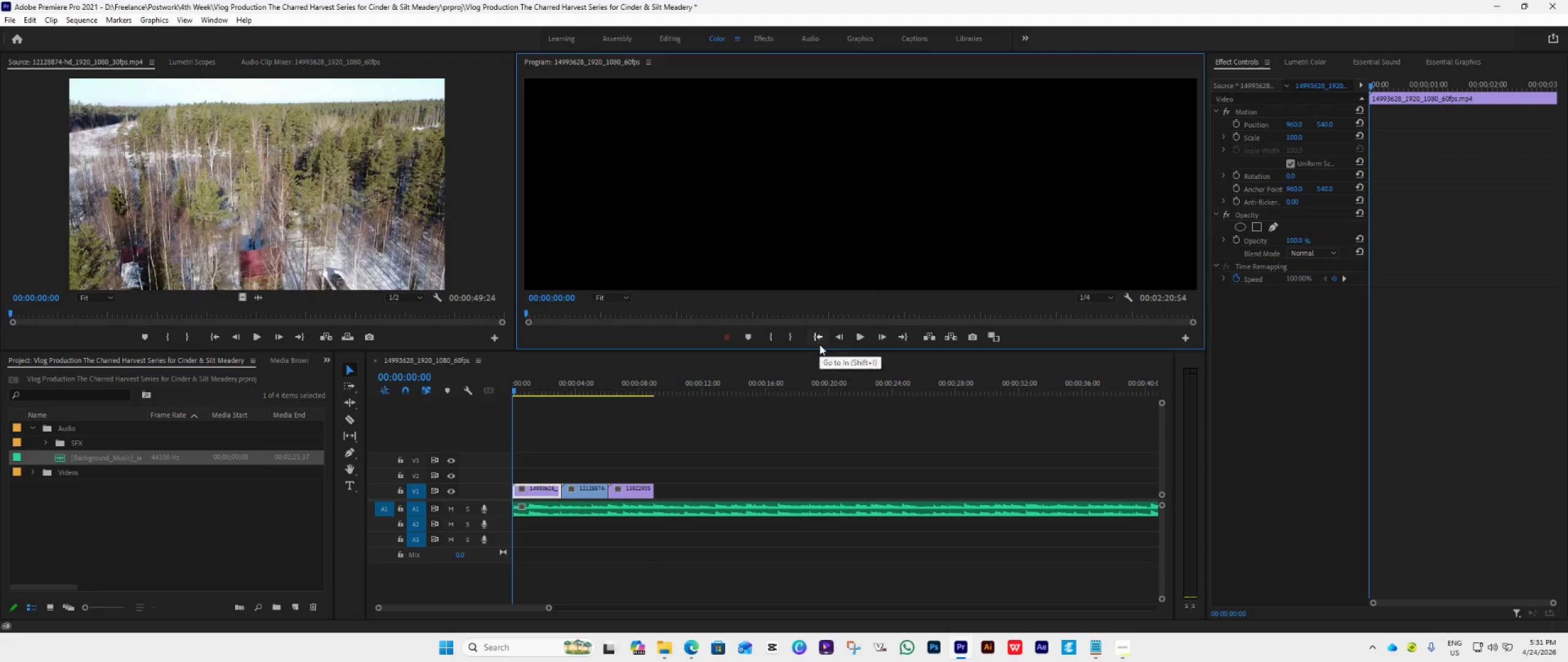 
key(Space)
 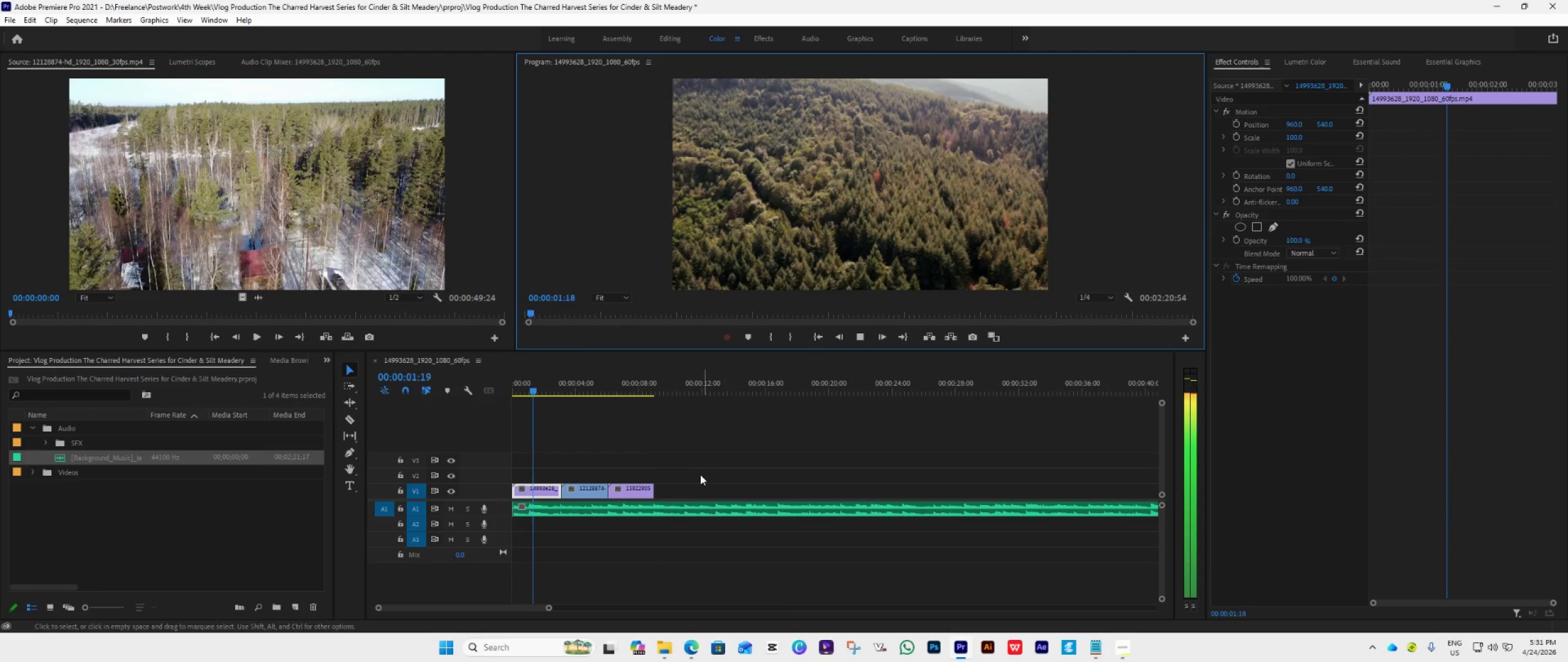 
key(Space)
 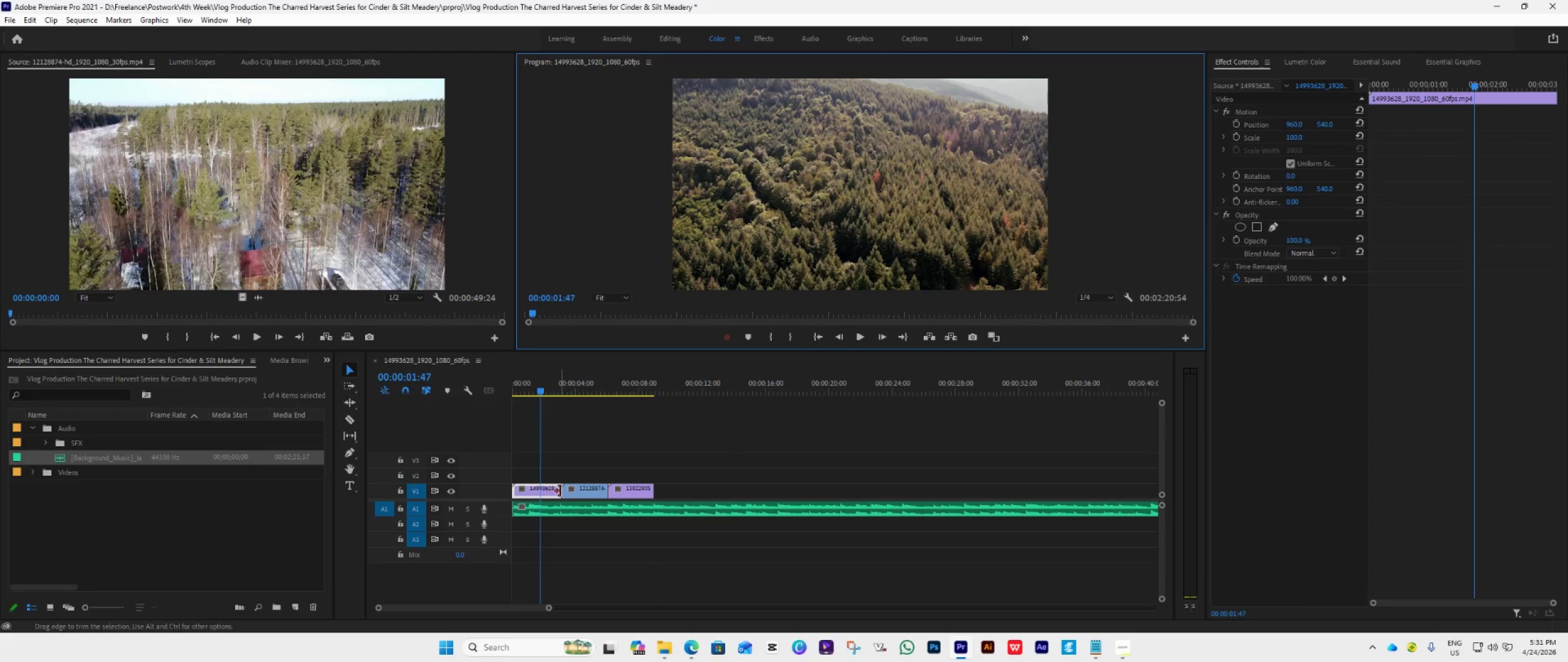 
left_click_drag(start_coordinate=[560, 491], to_coordinate=[527, 528])
 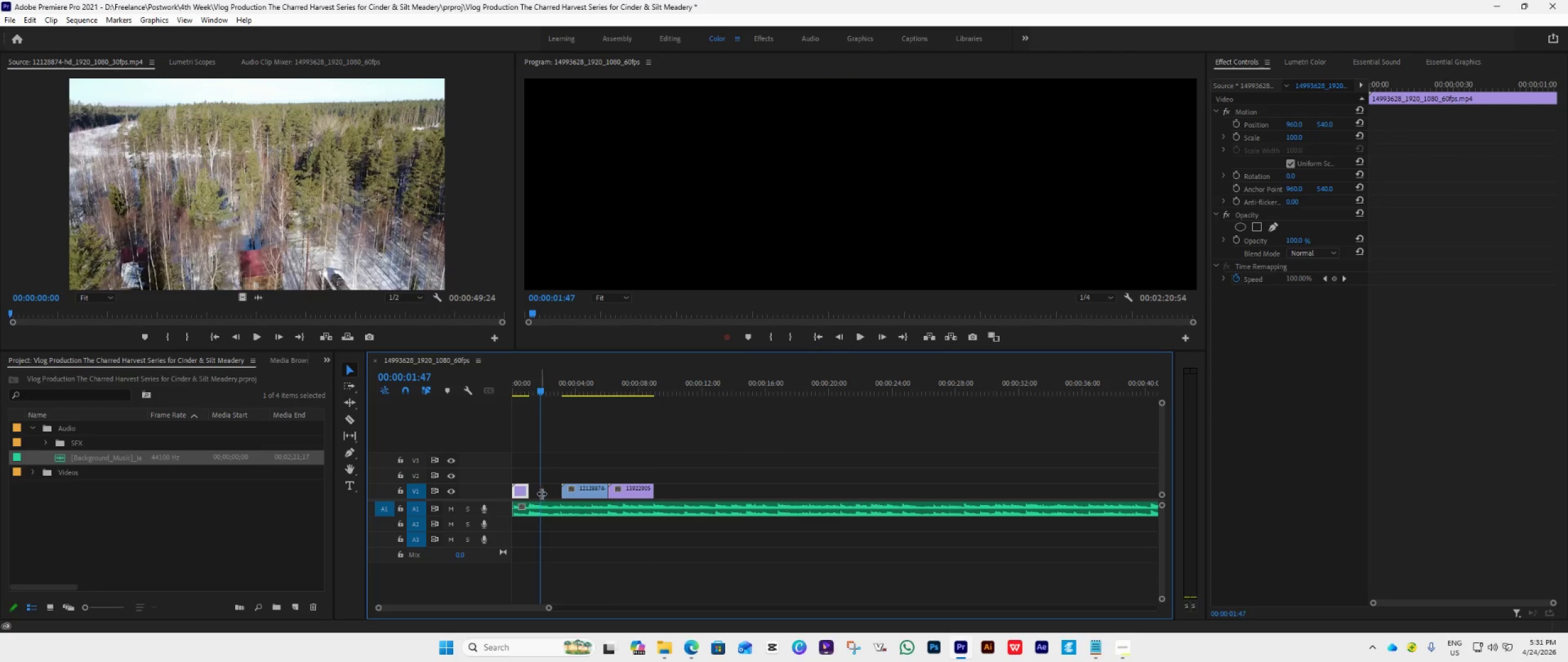 
hold_key(key=AltLeft, duration=0.47)
scroll: coordinate [556, 493], scroll_direction: up, amount: 20.0
 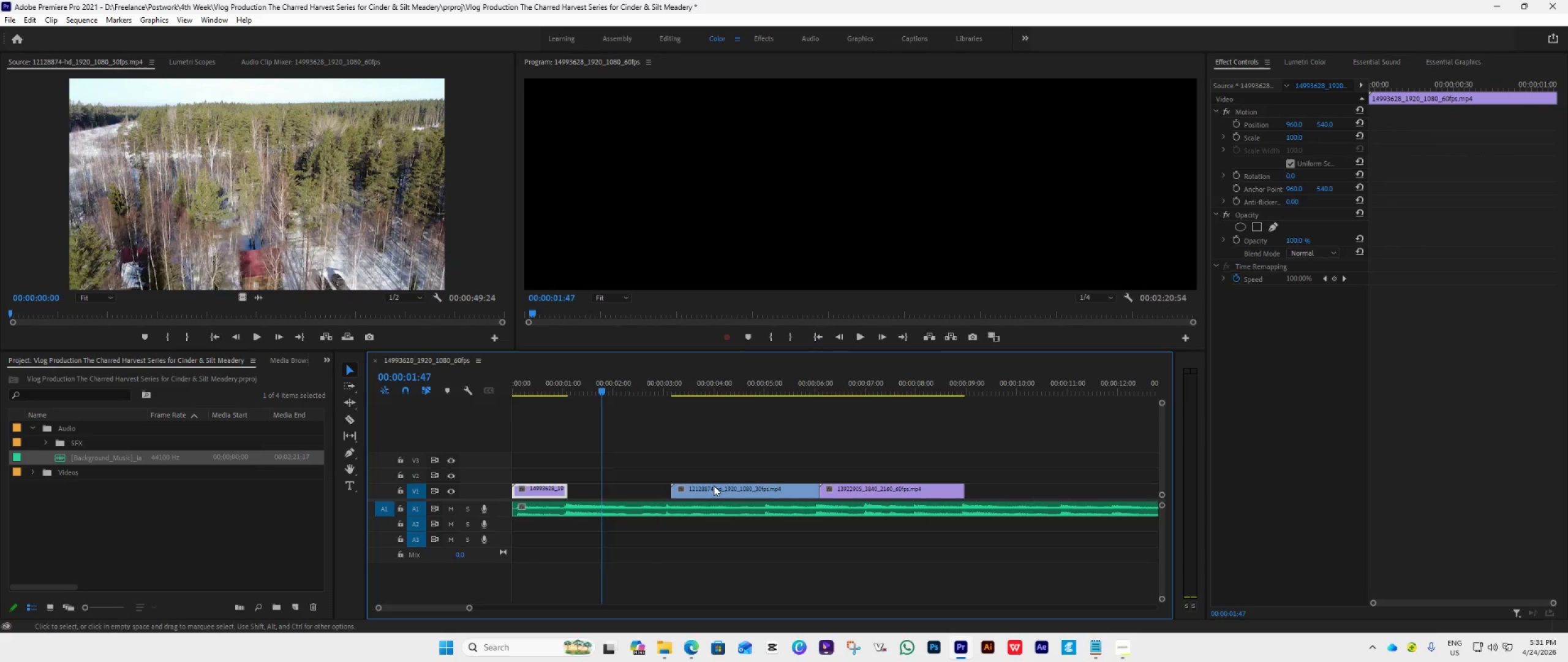 
left_click_drag(start_coordinate=[712, 488], to_coordinate=[612, 496])
 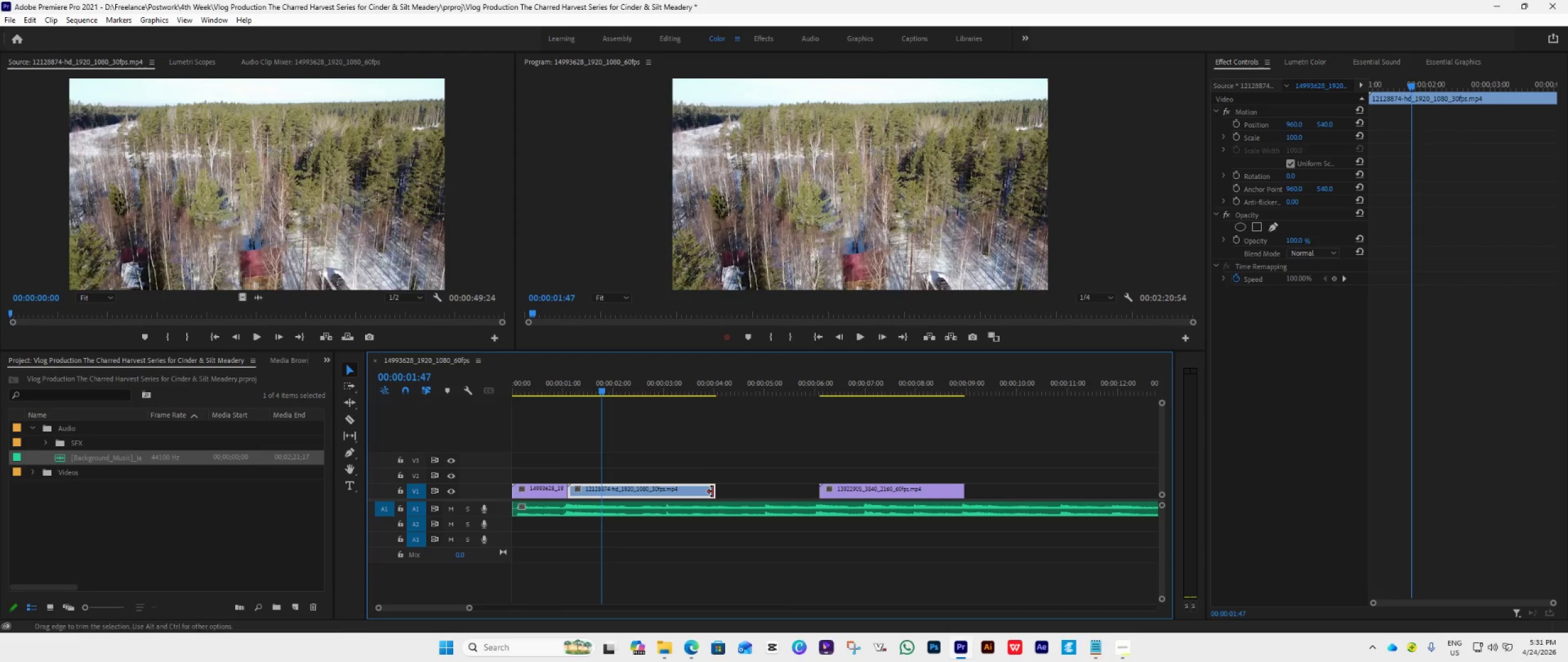 
left_click_drag(start_coordinate=[712, 492], to_coordinate=[664, 538])
 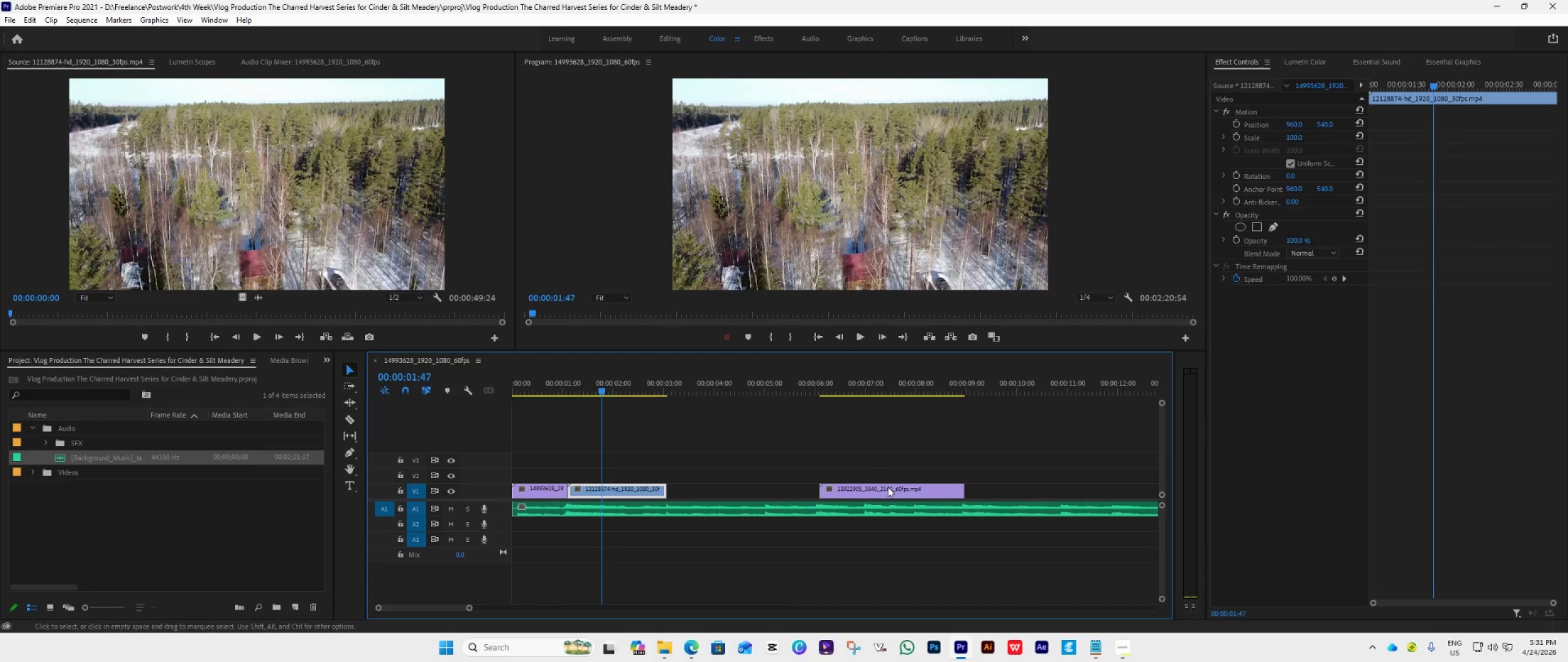 
left_click_drag(start_coordinate=[888, 487], to_coordinate=[737, 503])
 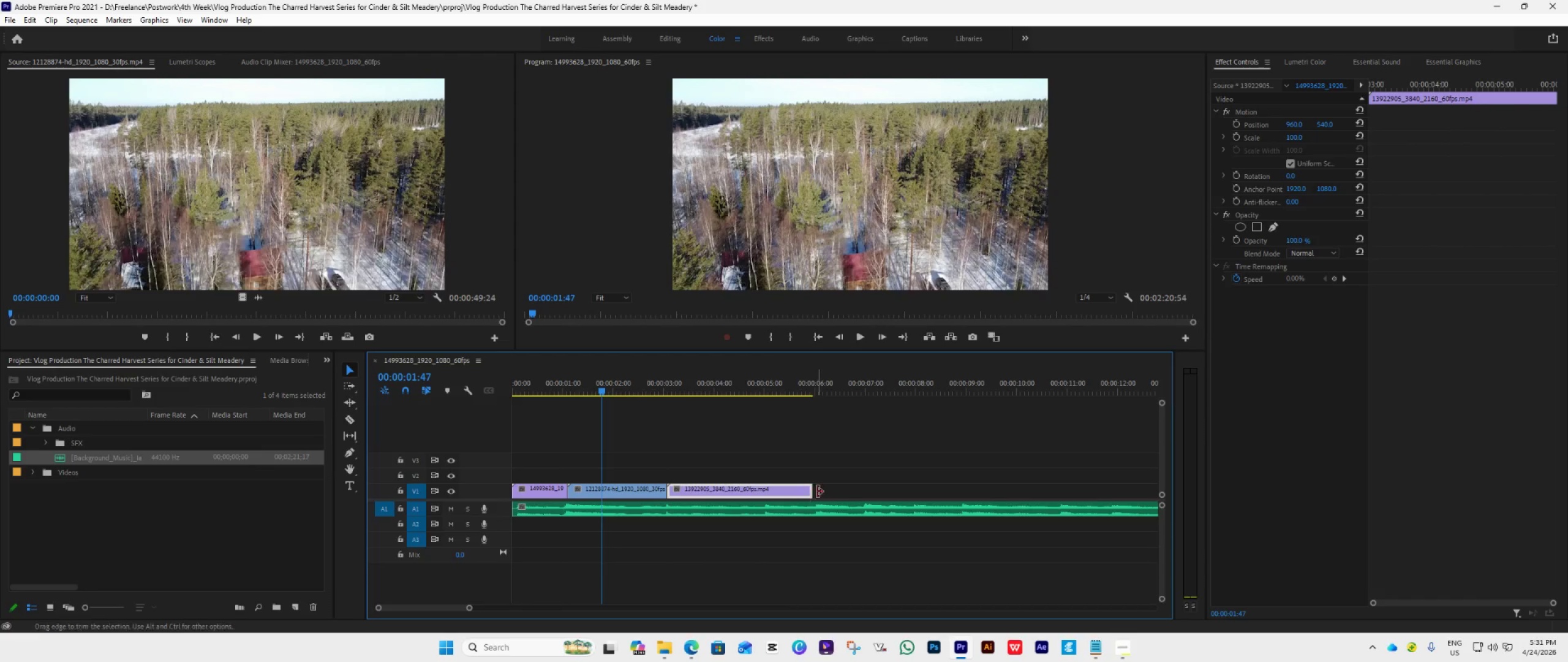 
left_click_drag(start_coordinate=[817, 492], to_coordinate=[821, 533])
 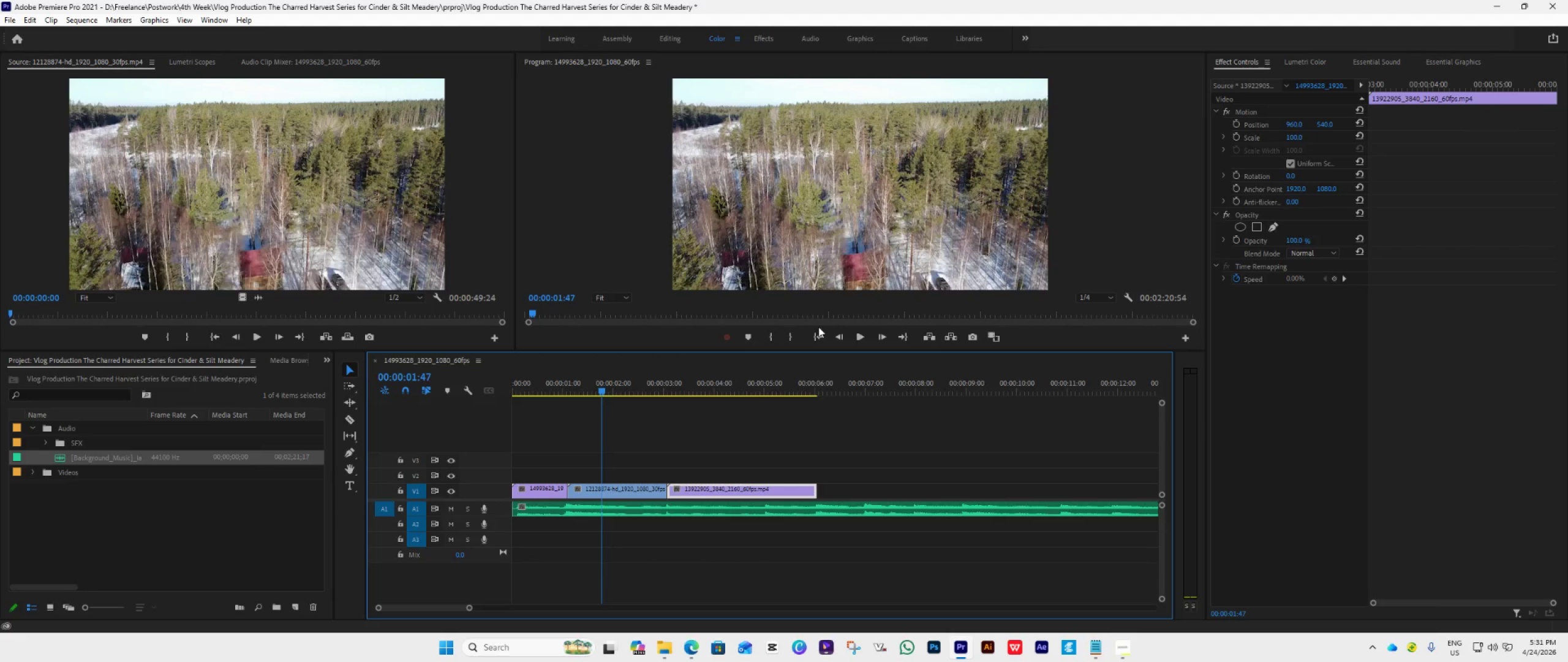 
triple_click([814, 336])
 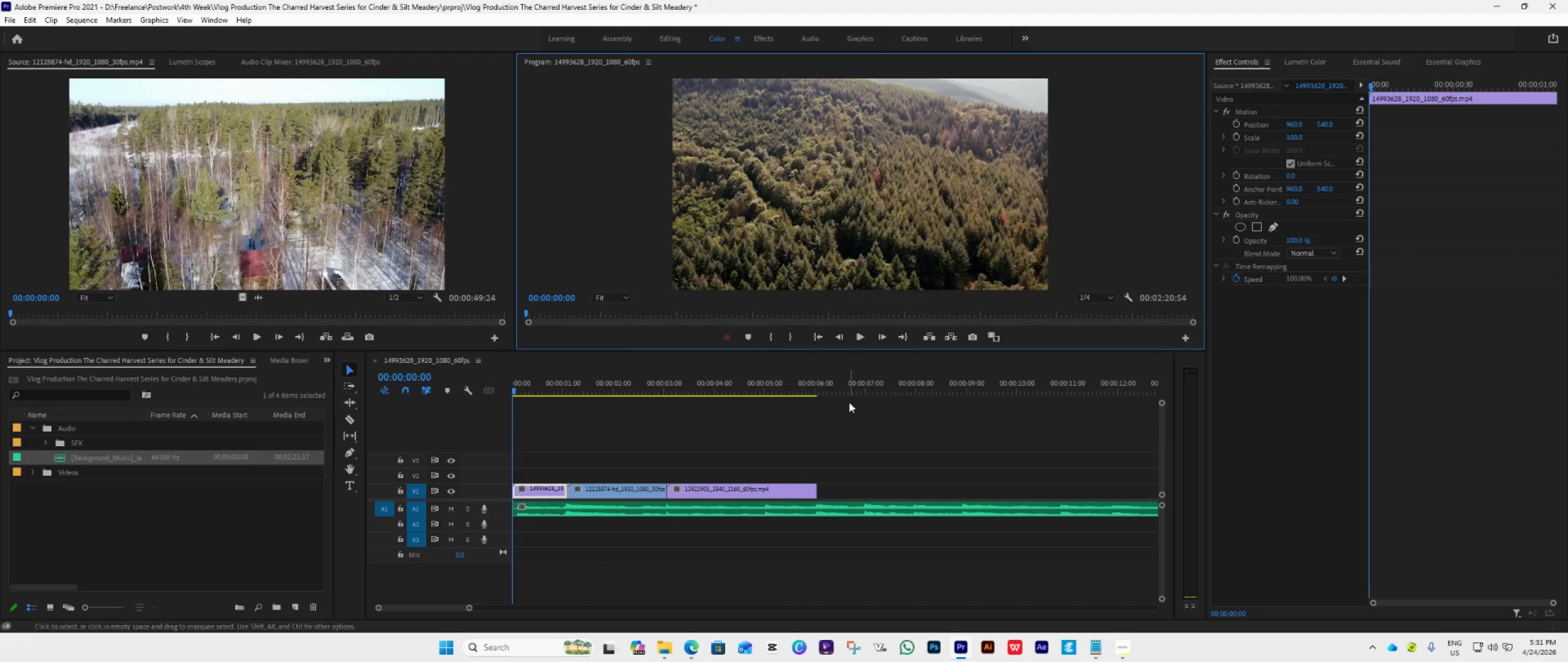 
key(Space)
 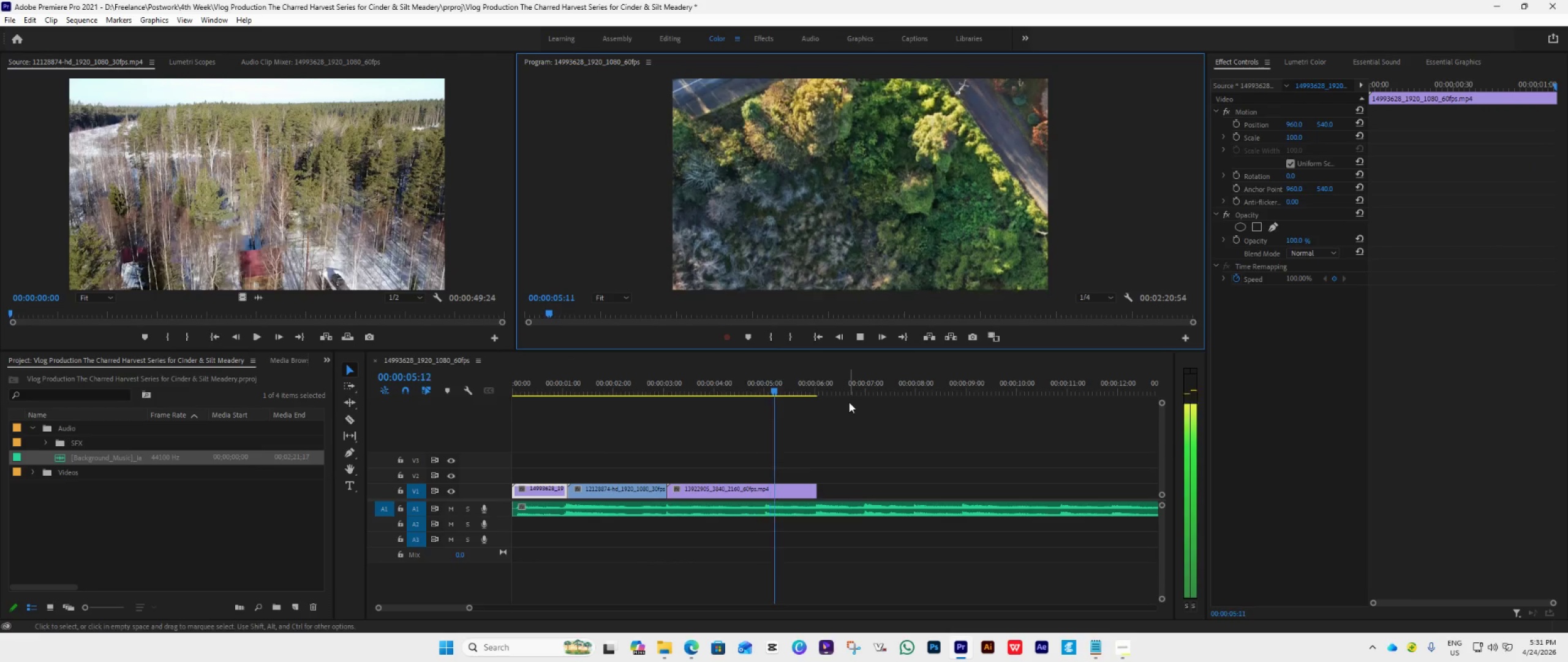 
wait(6.98)
 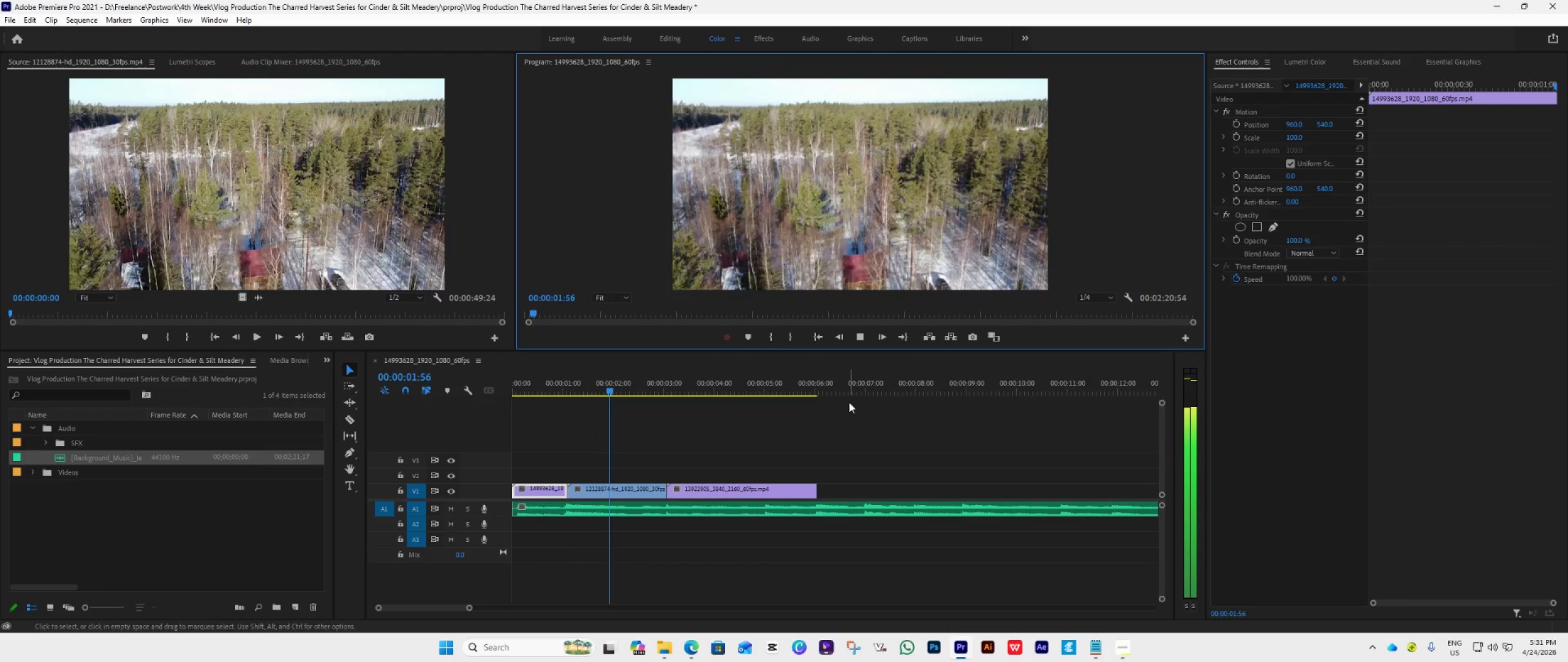 
key(Space)
 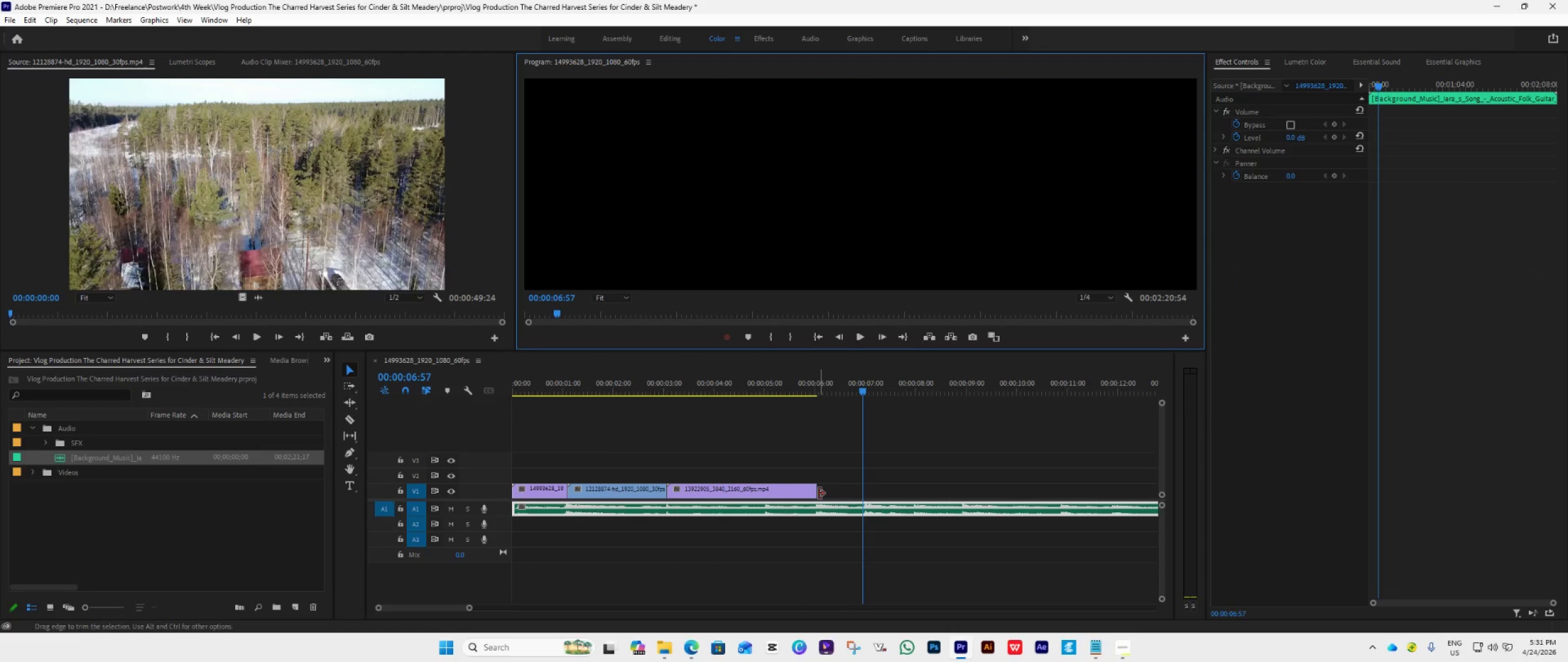 
left_click_drag(start_coordinate=[819, 493], to_coordinate=[768, 538])
 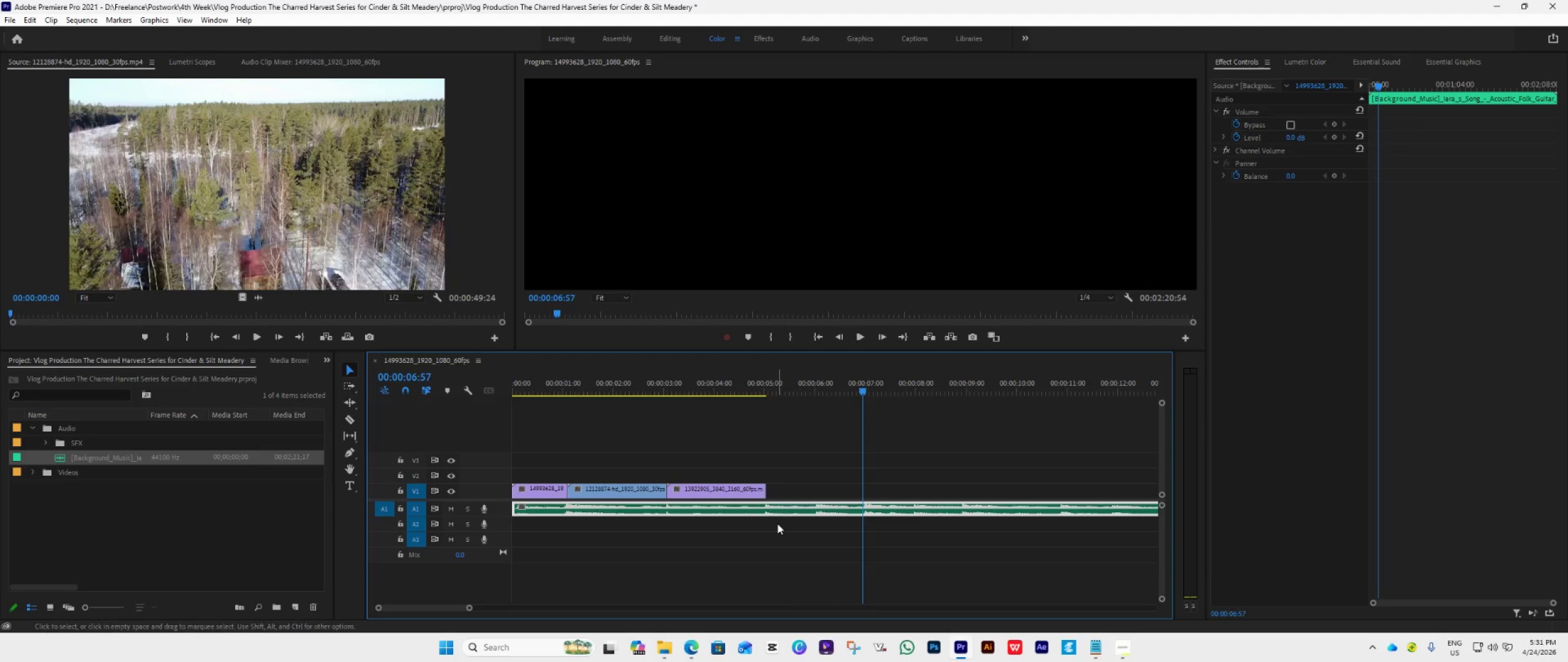 
hold_key(key=AltLeft, duration=0.53)
scroll: coordinate [777, 523], scroll_direction: down, amount: 5.0
 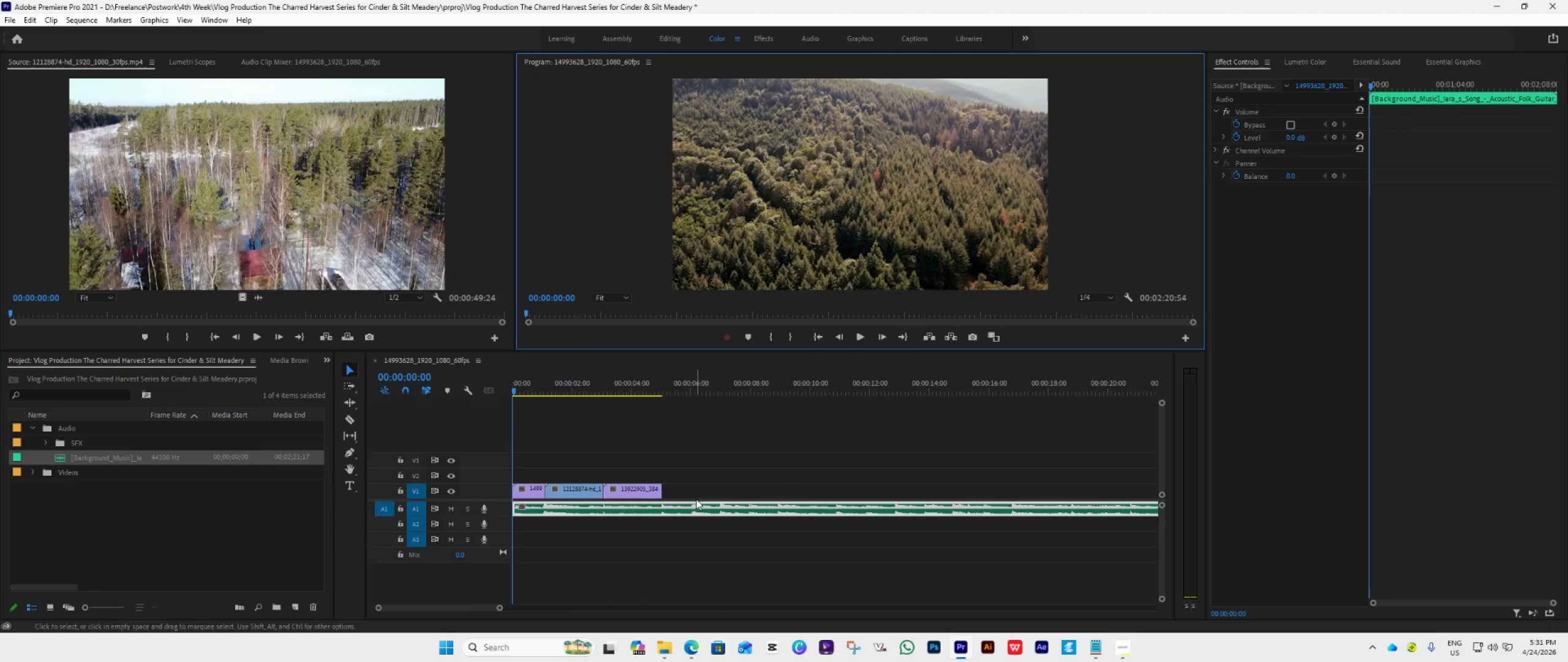 
key(Space)
 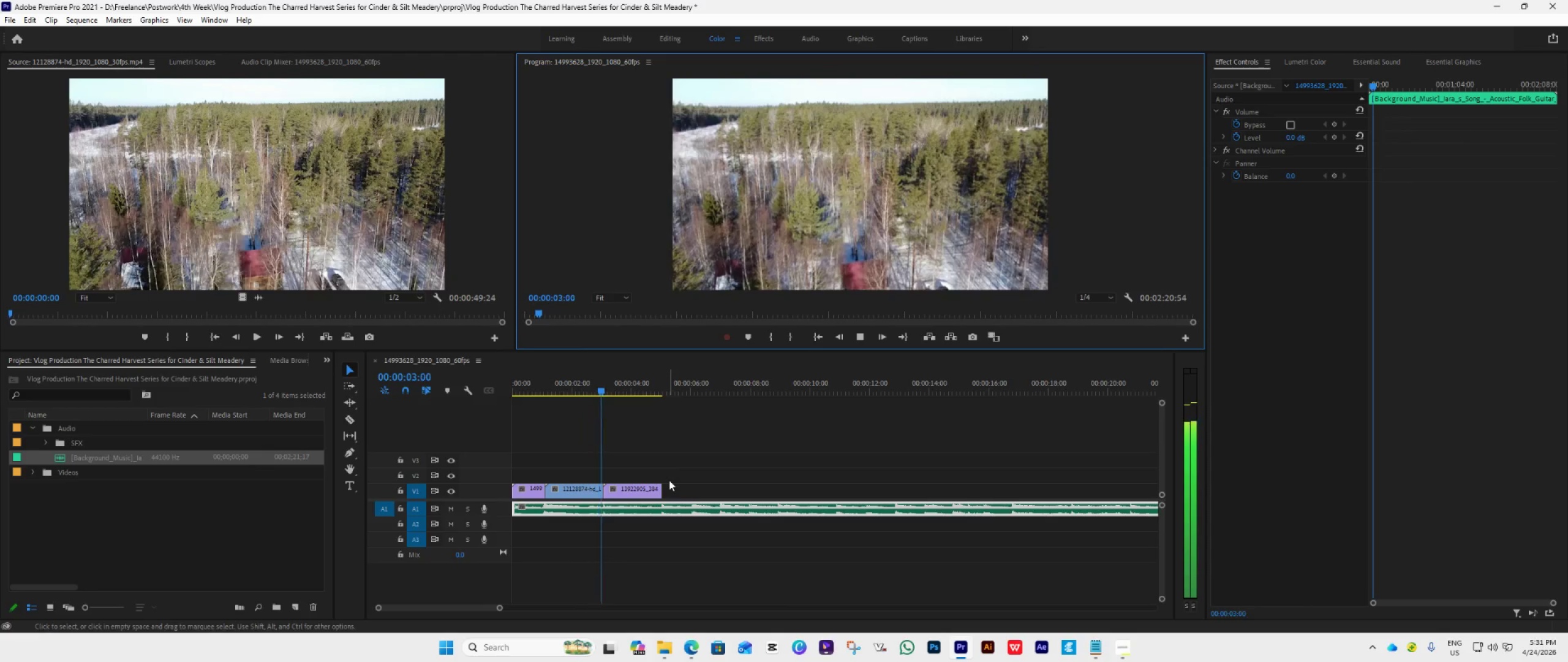 
key(Space)
 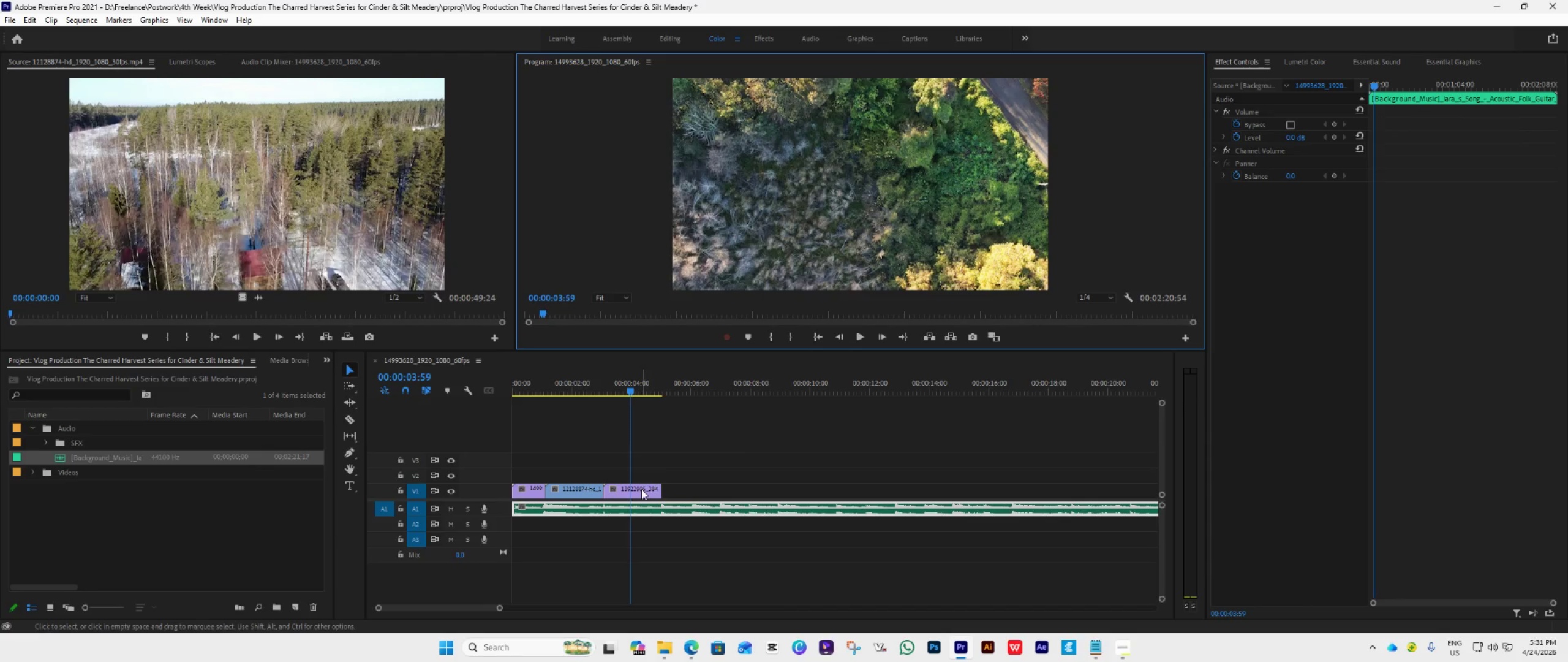 
right_click([641, 489])
 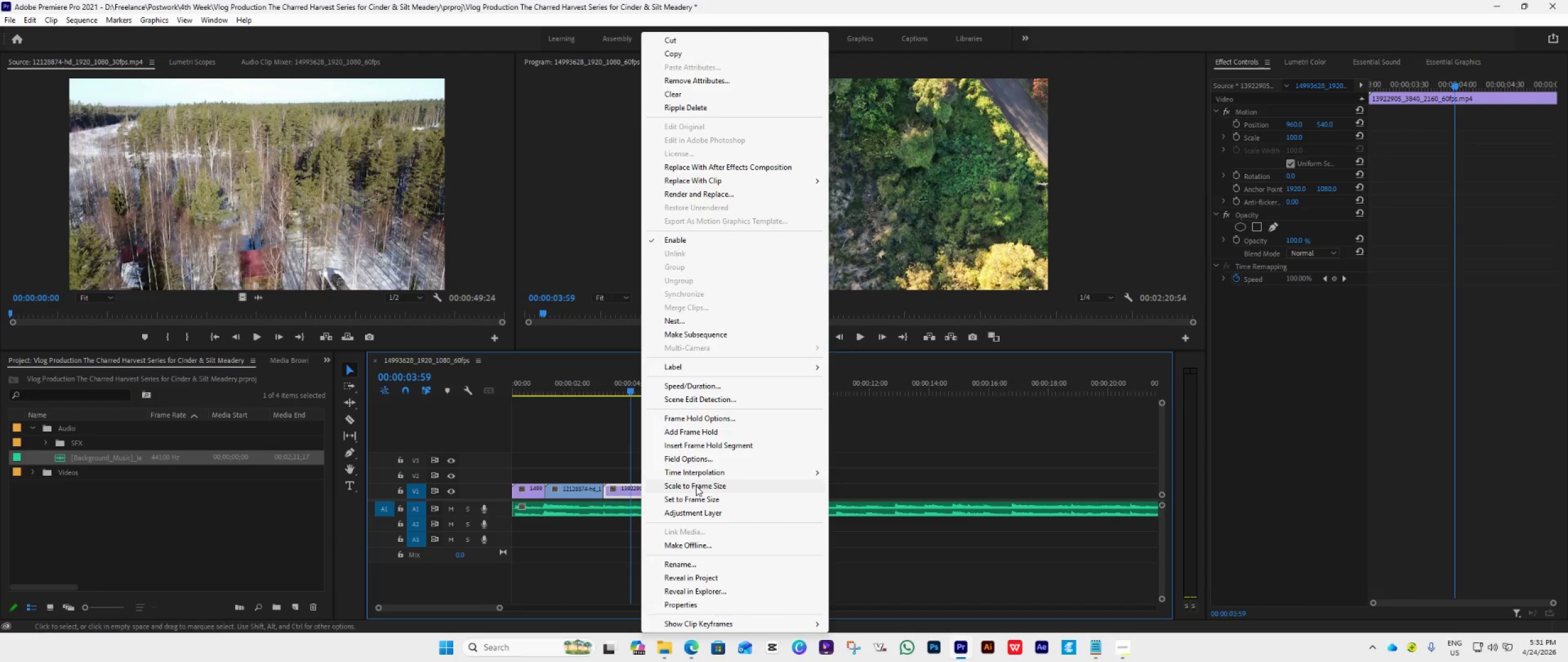 
left_click([693, 501])
 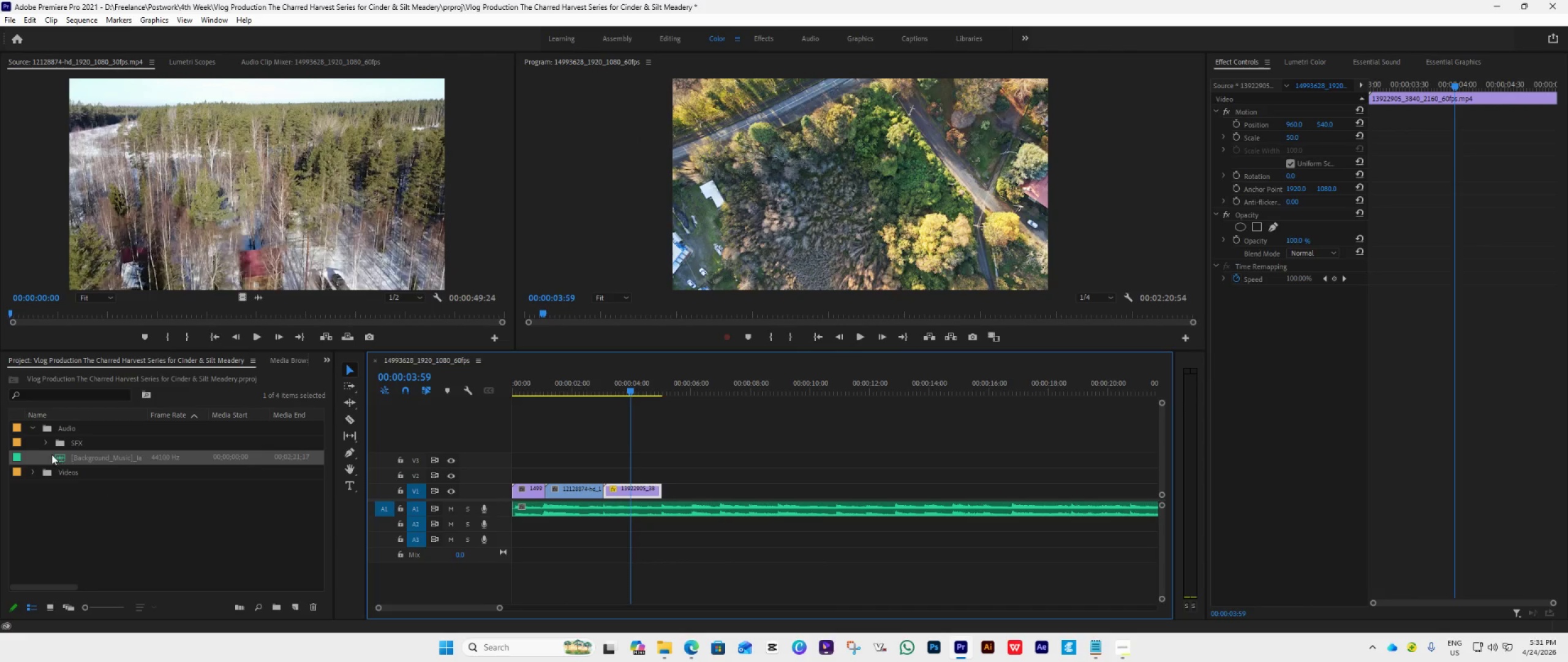 
left_click([32, 473])
 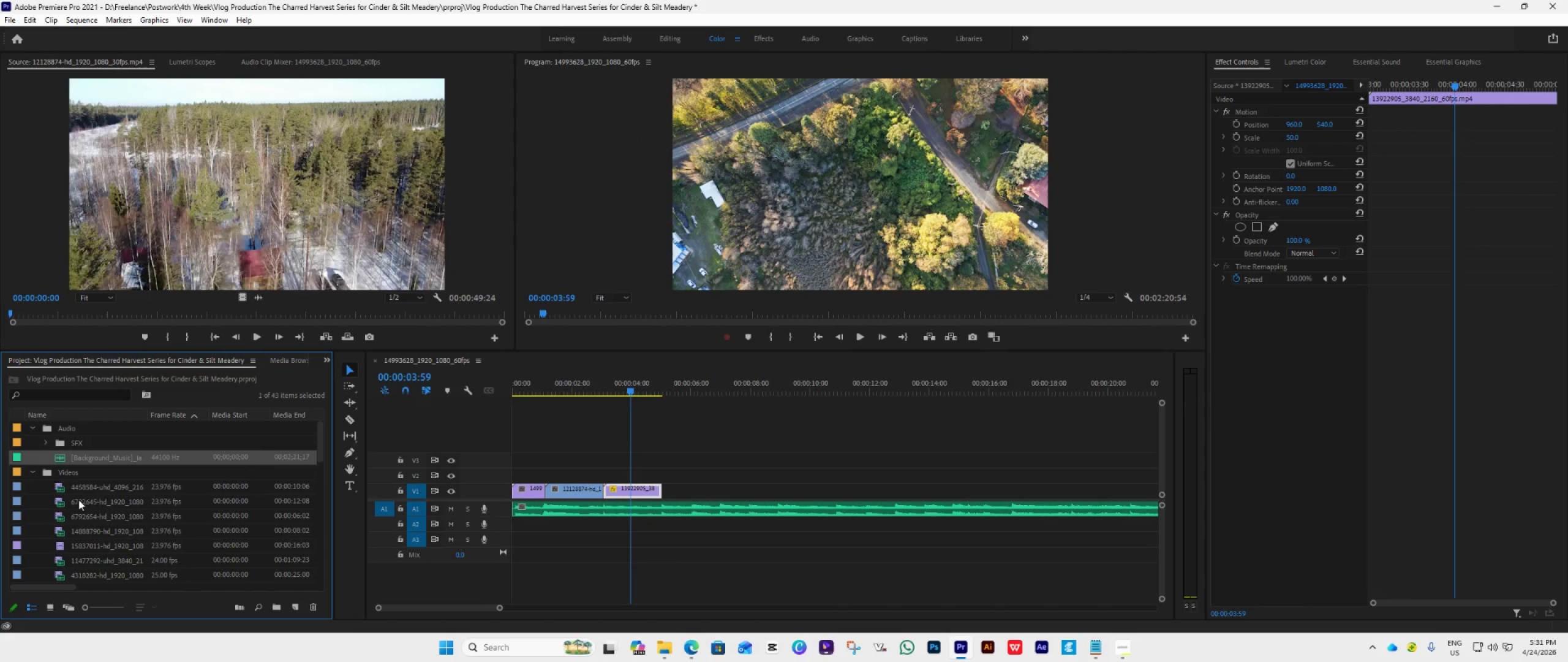 
scroll: coordinate [120, 530], scroll_direction: down, amount: 49.0
 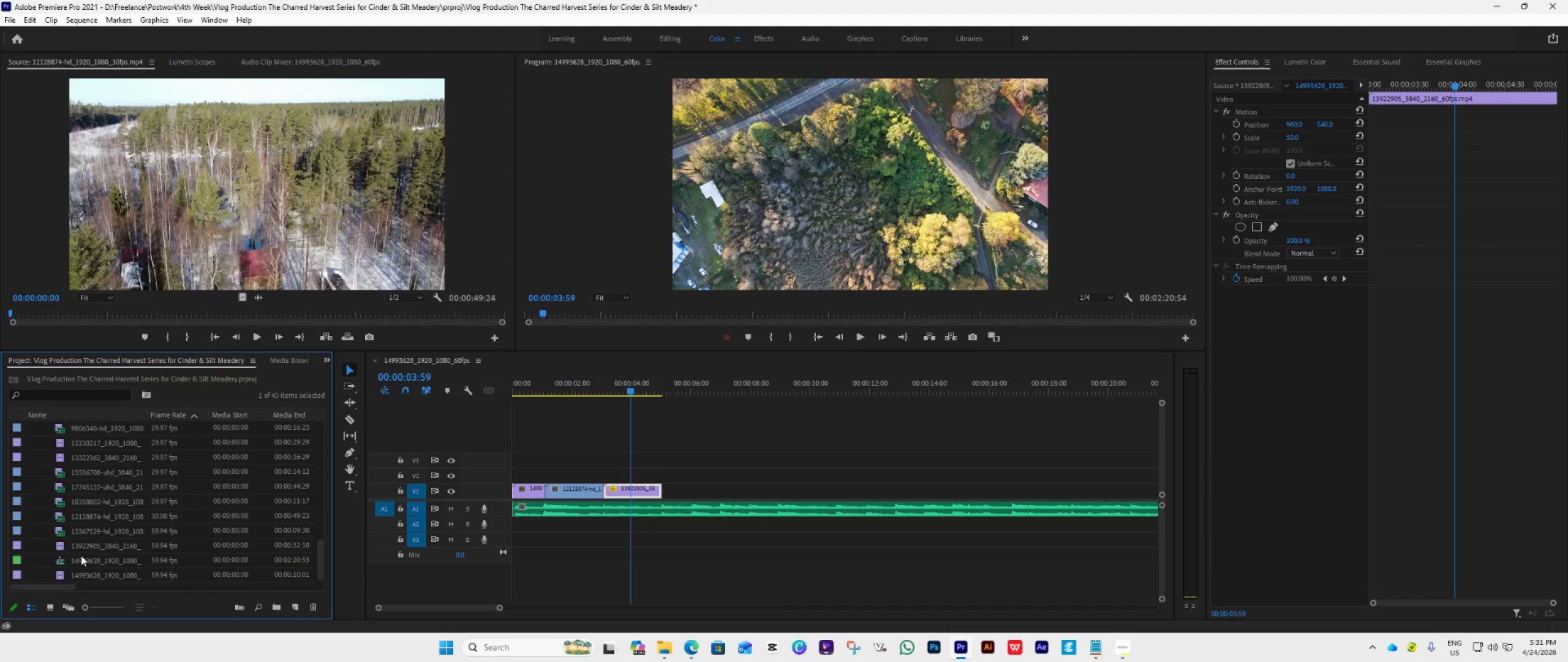 
left_click_drag(start_coordinate=[75, 556], to_coordinate=[87, 582])
 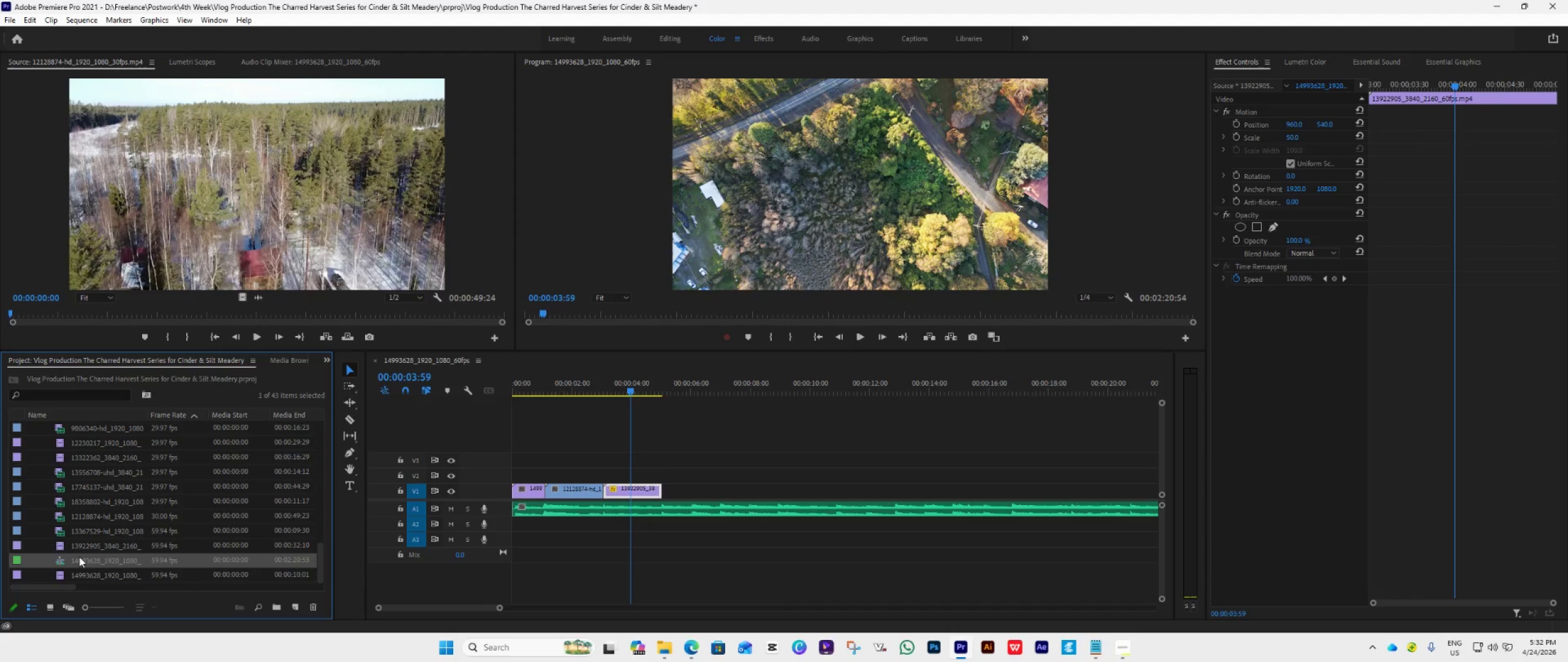 
left_click_drag(start_coordinate=[75, 558], to_coordinate=[99, 583])
 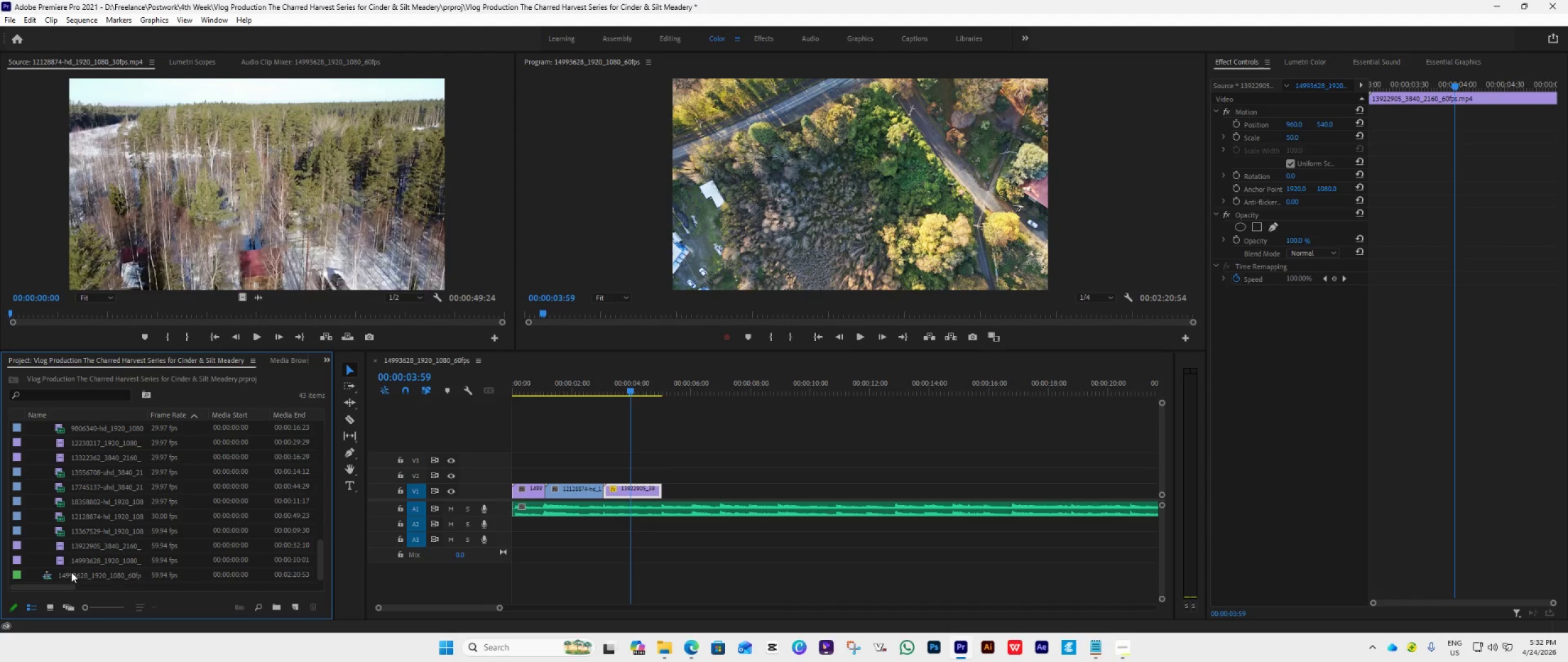 
right_click([70, 572])
 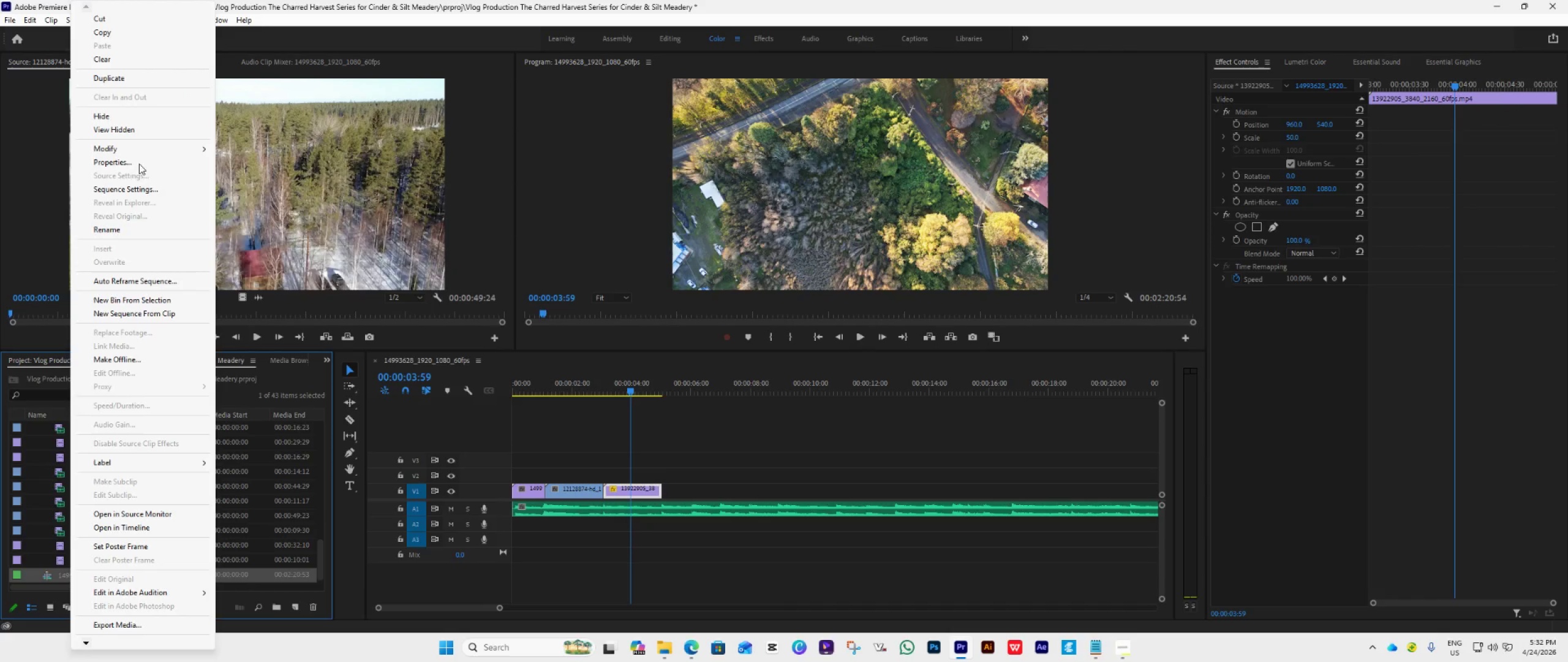 
left_click([119, 188])
 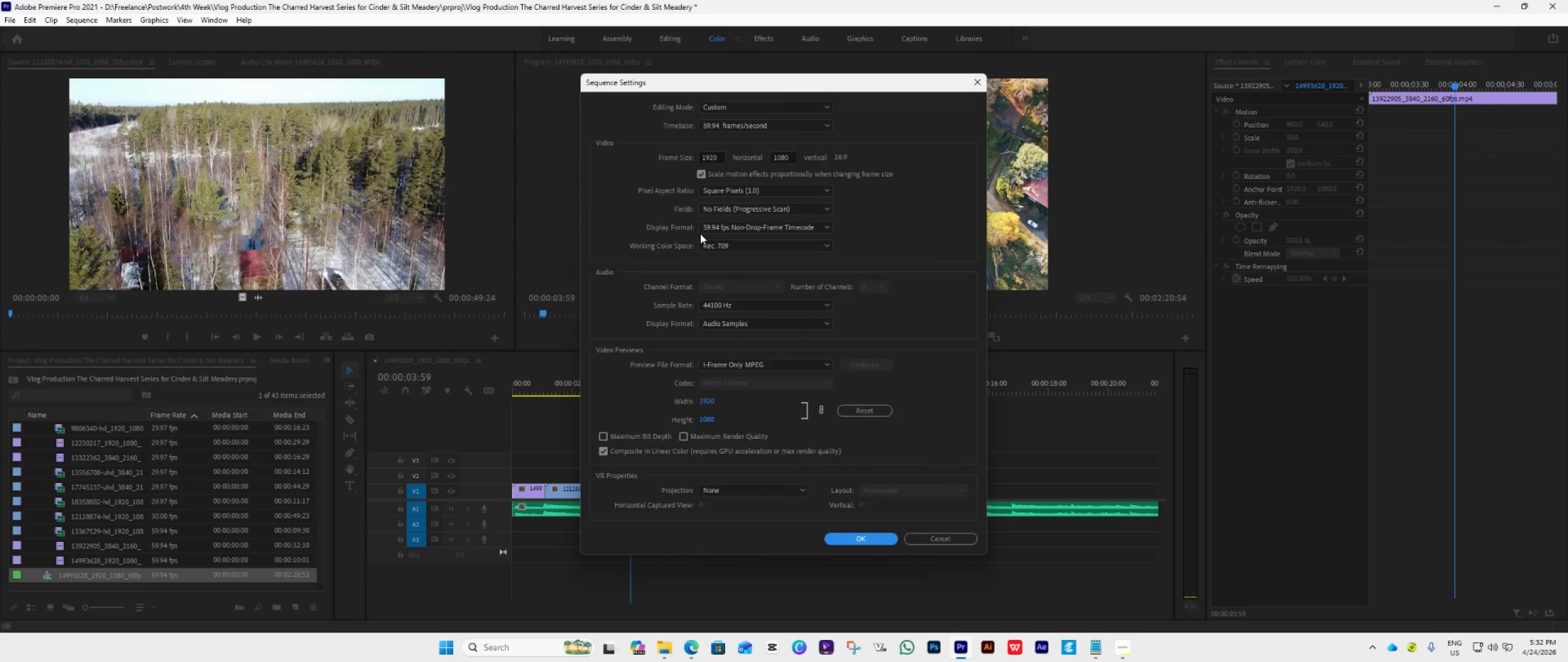 
left_click([738, 128])
 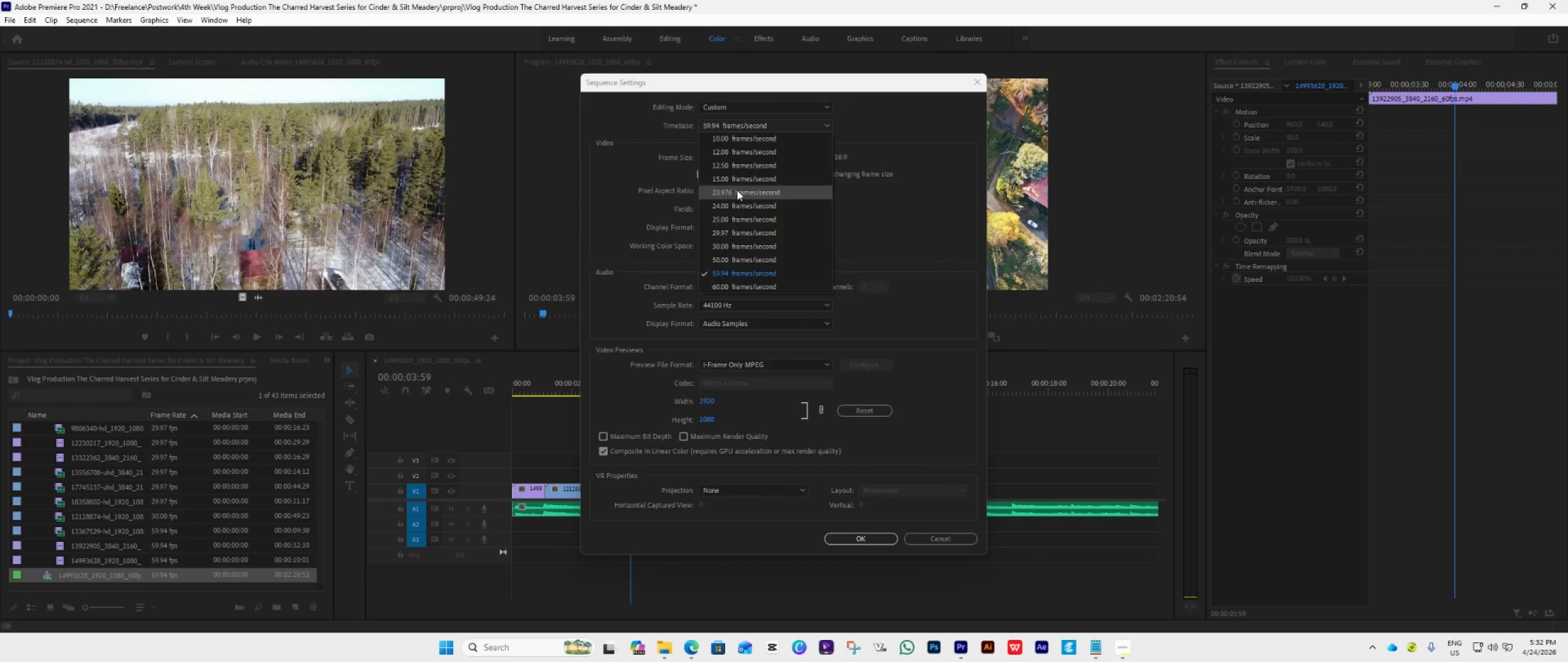 
left_click([731, 206])
 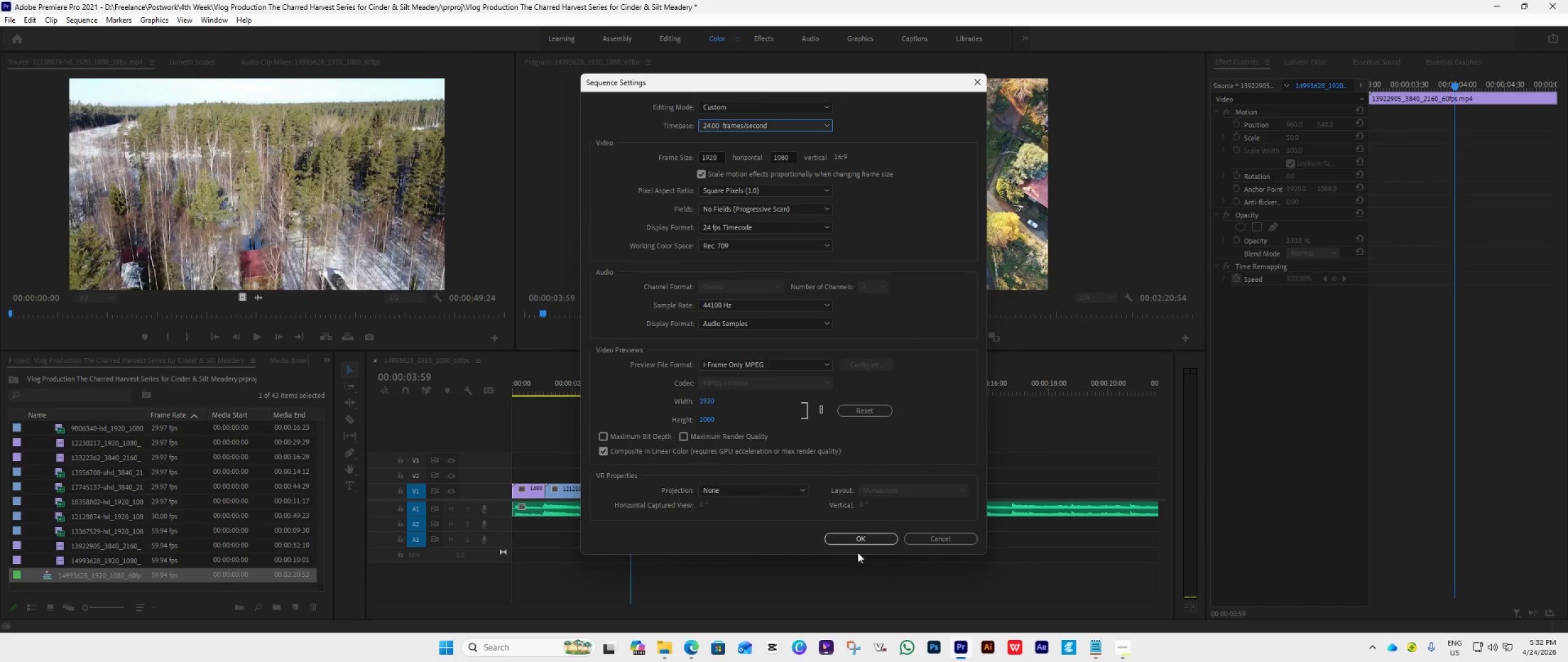 
left_click([865, 538])
 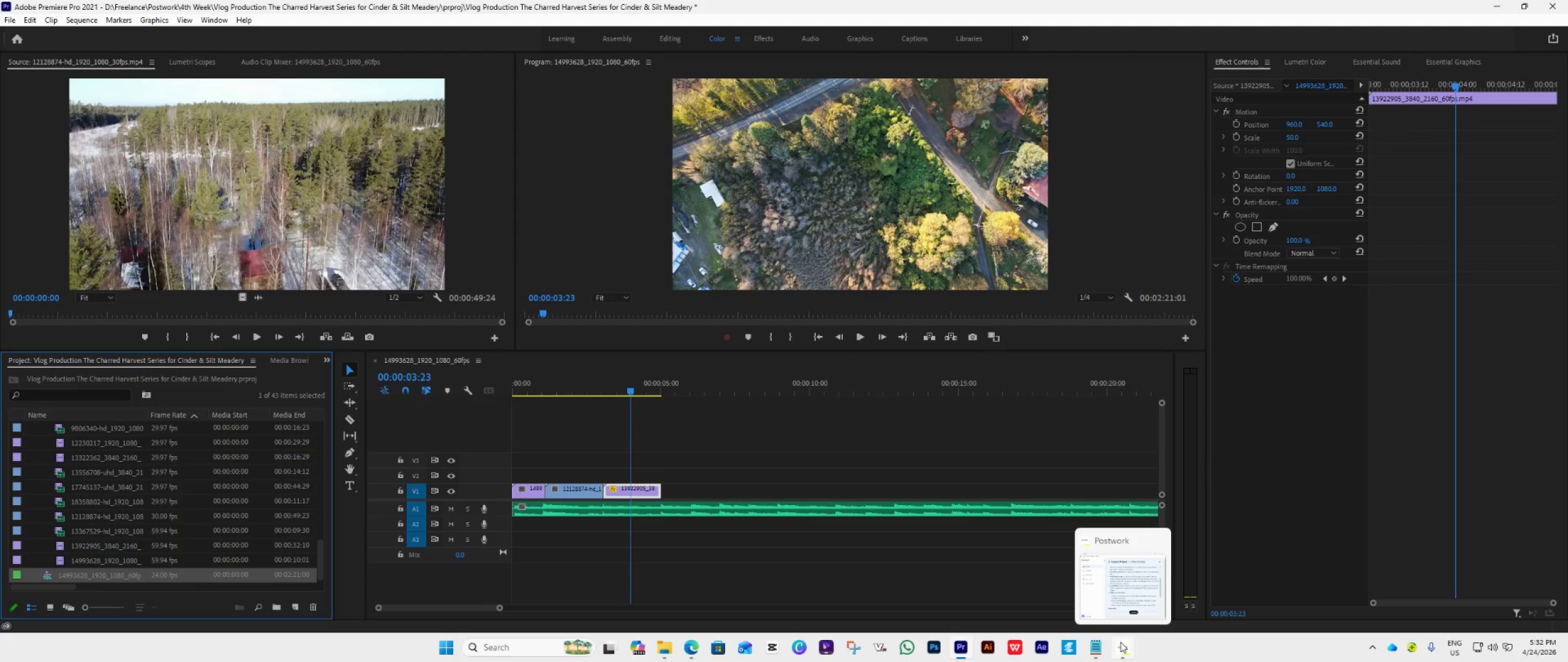 
left_click([1117, 584])